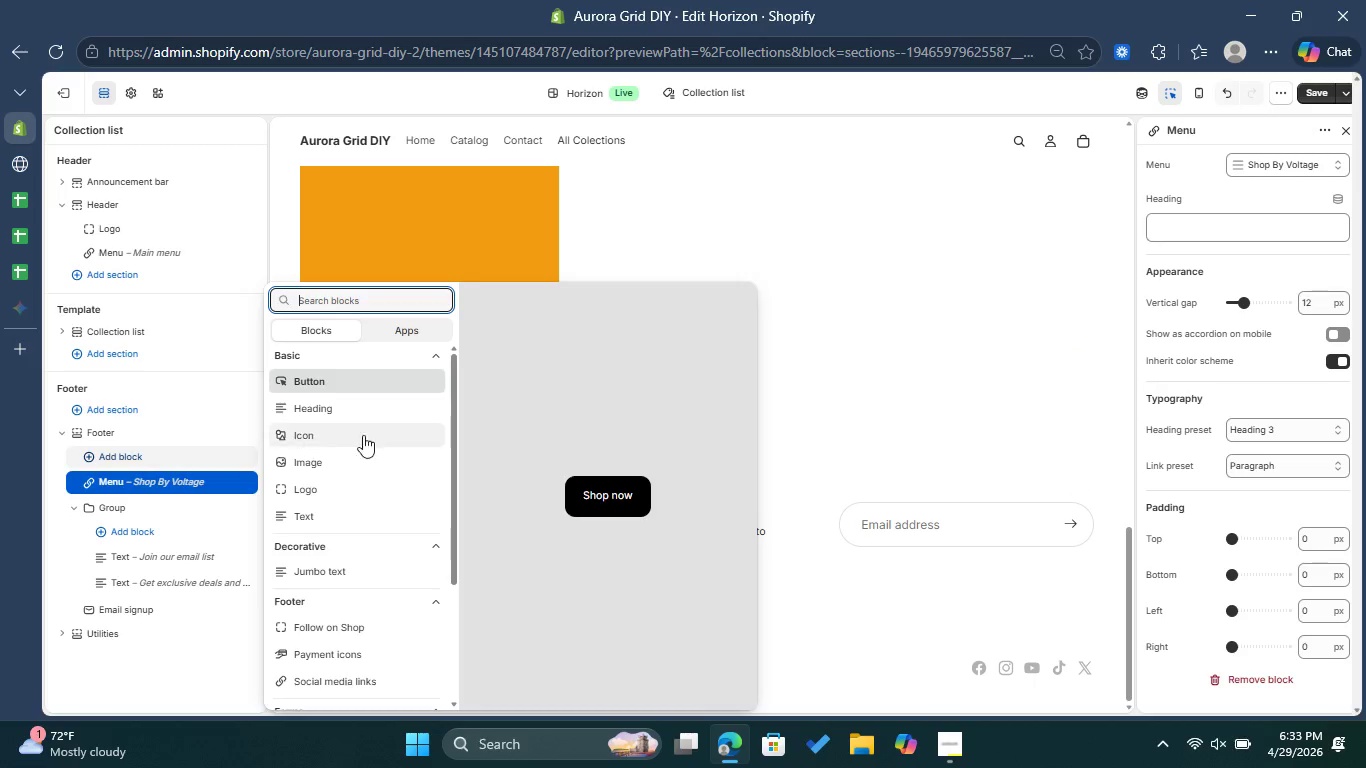 
scroll: coordinate [330, 583], scroll_direction: down, amount: 6.0
 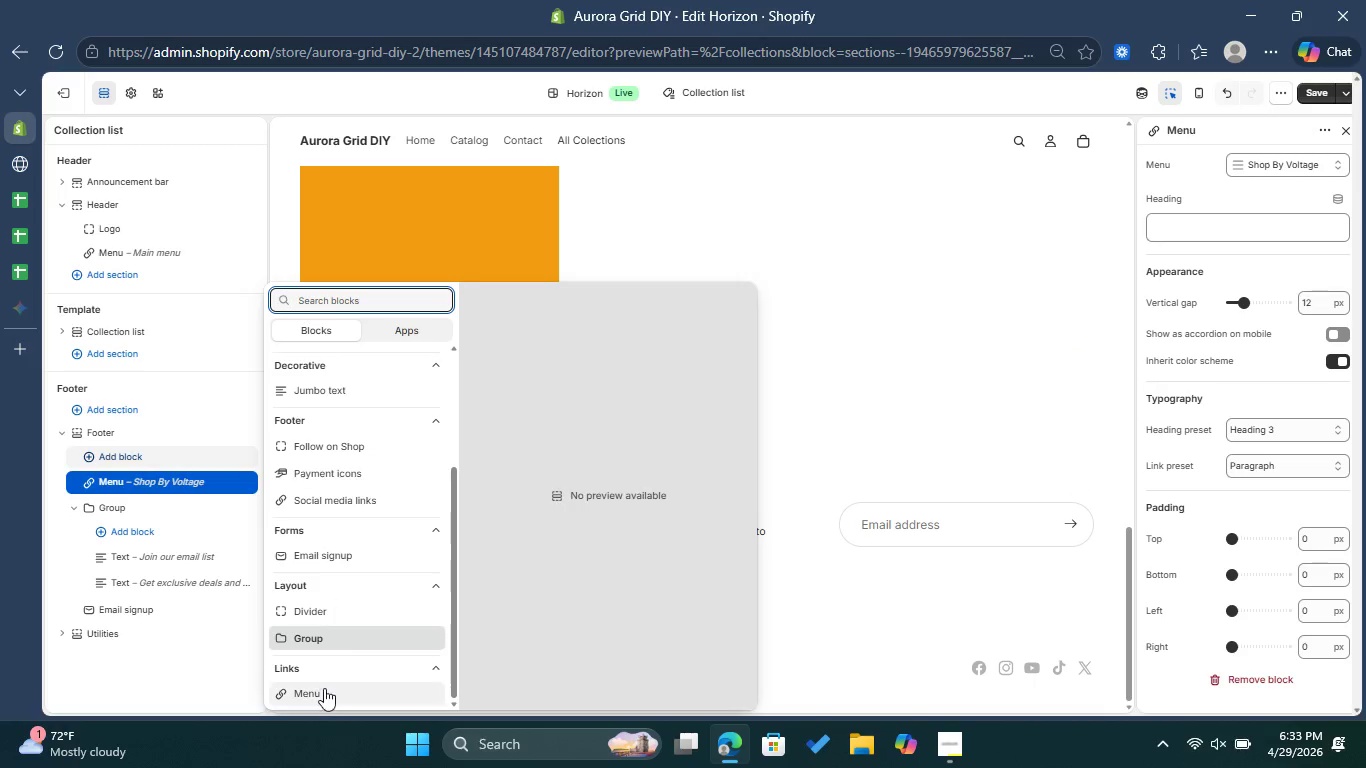 
left_click([324, 691])
 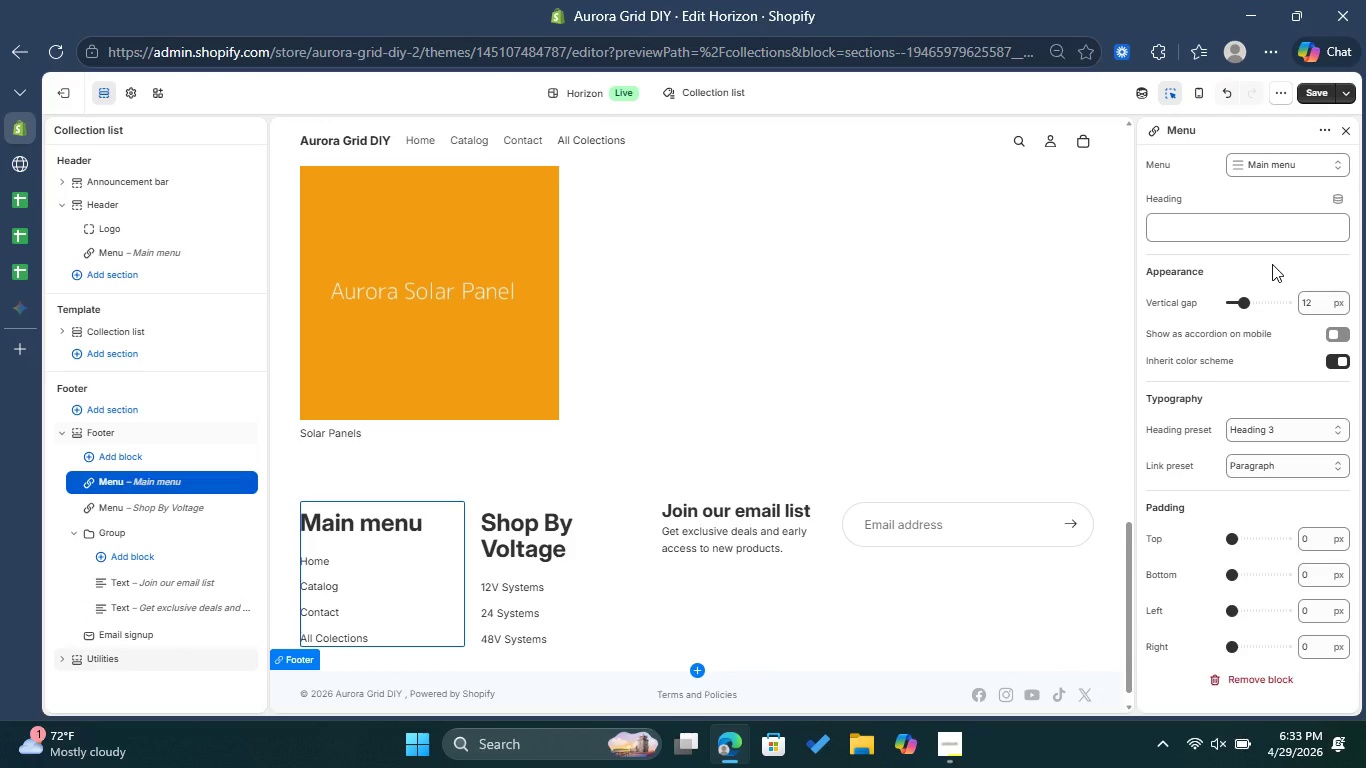 
left_click([1255, 160])
 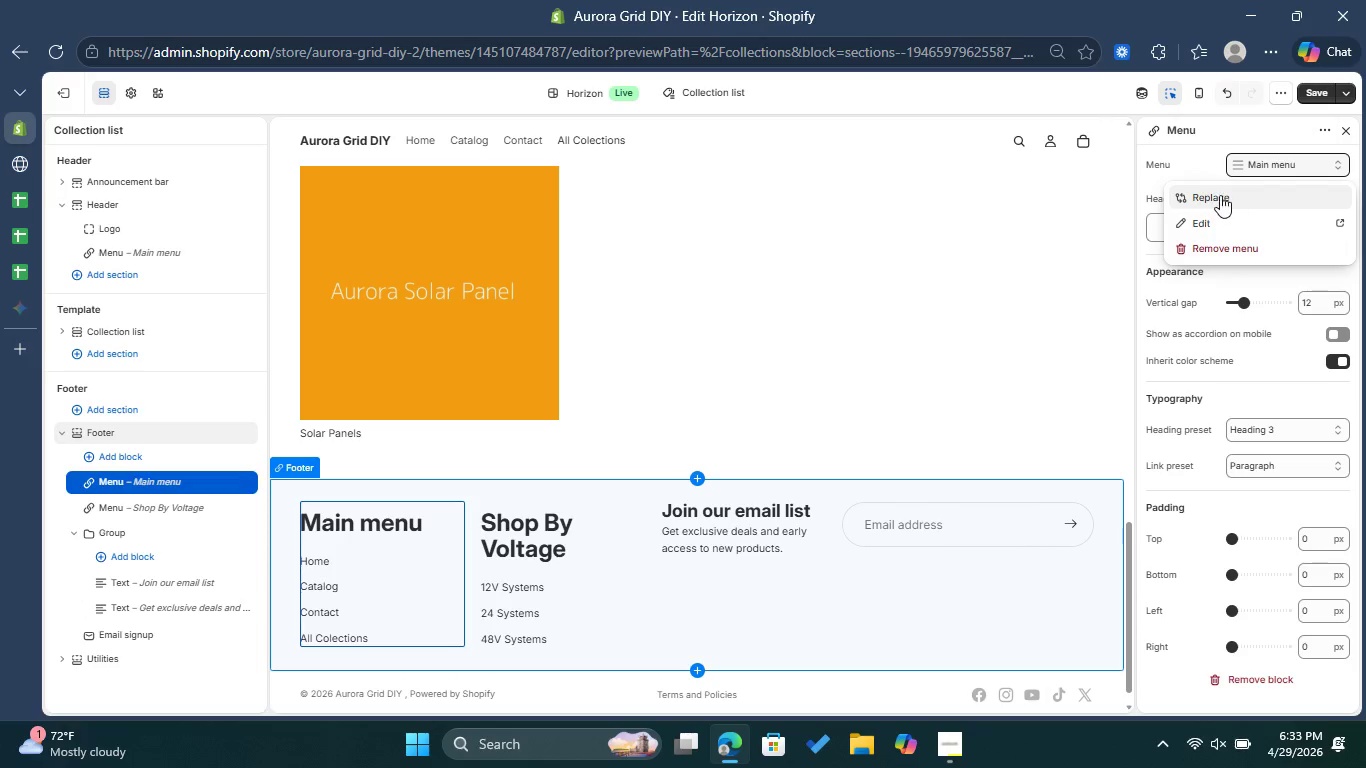 
left_click([1220, 192])
 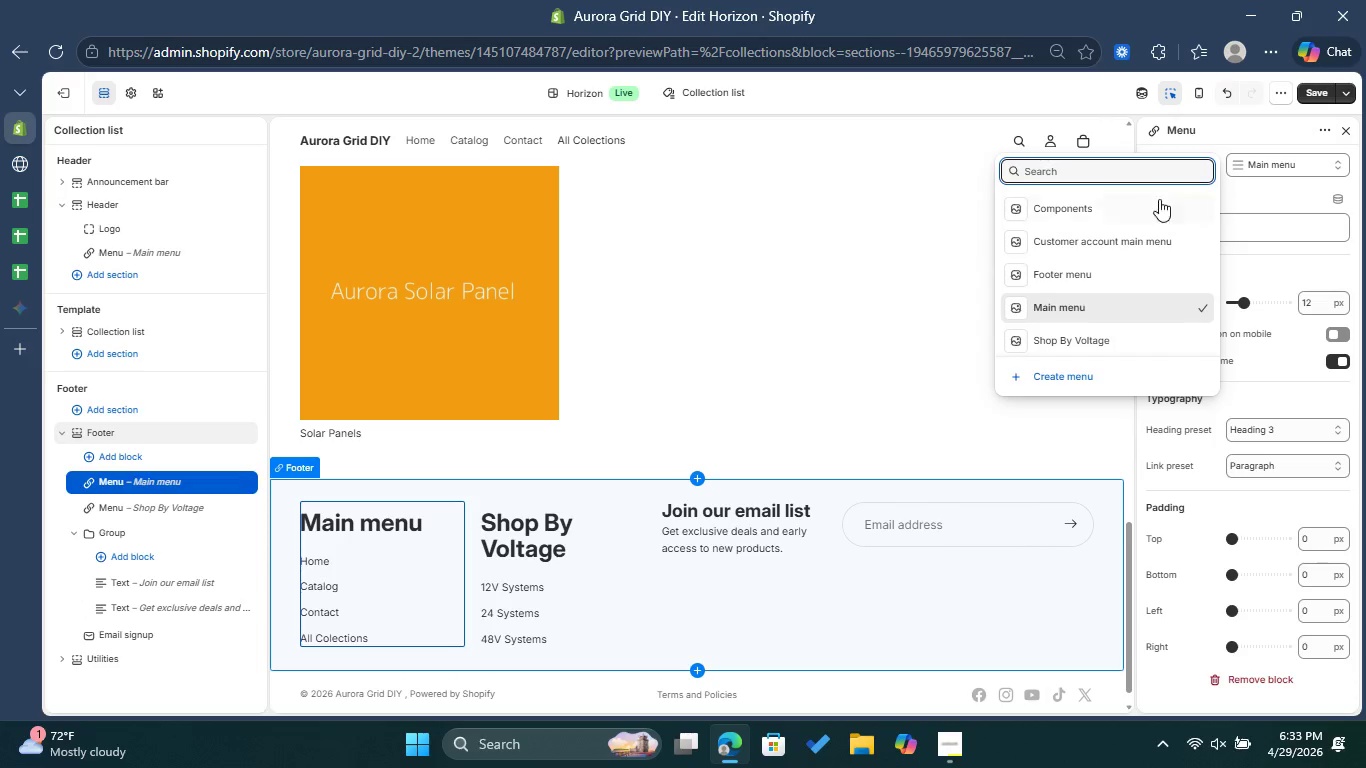 
left_click([1122, 201])
 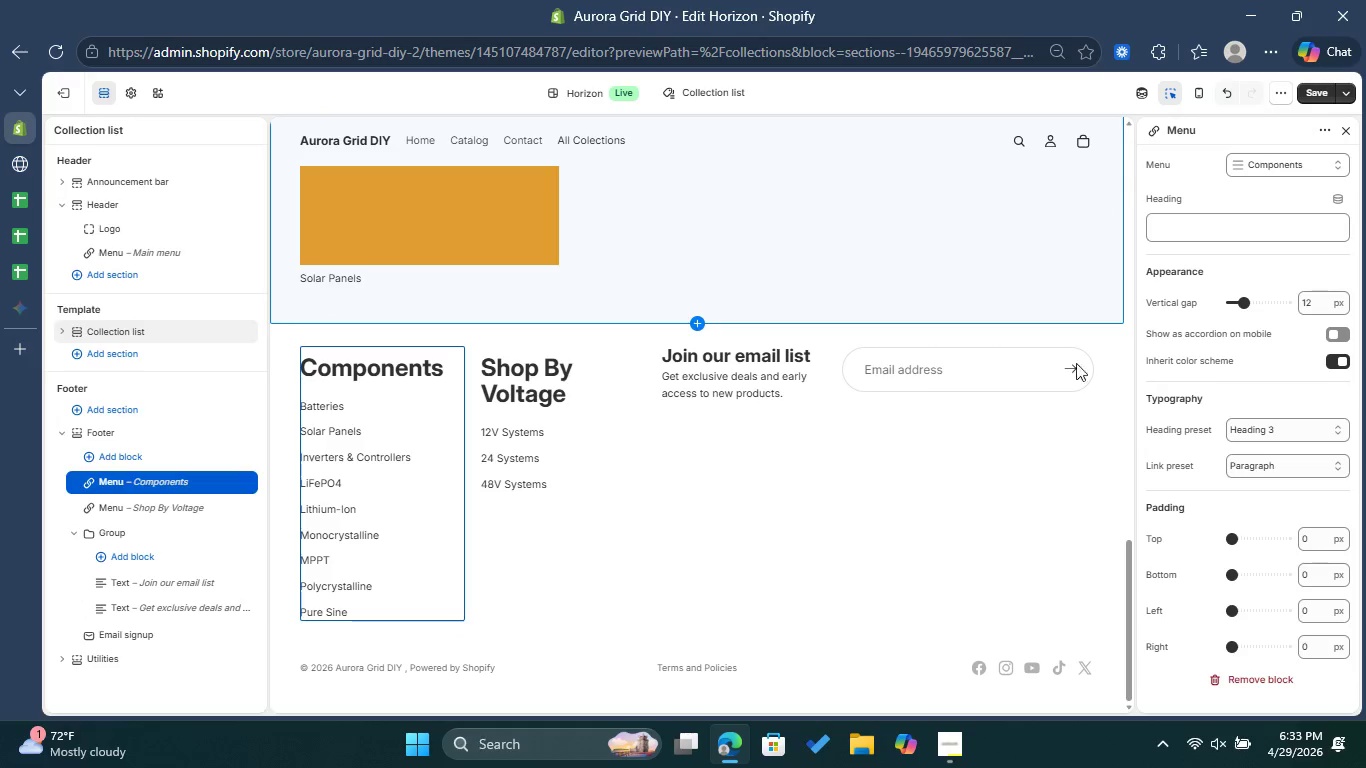 
left_click([1003, 439])
 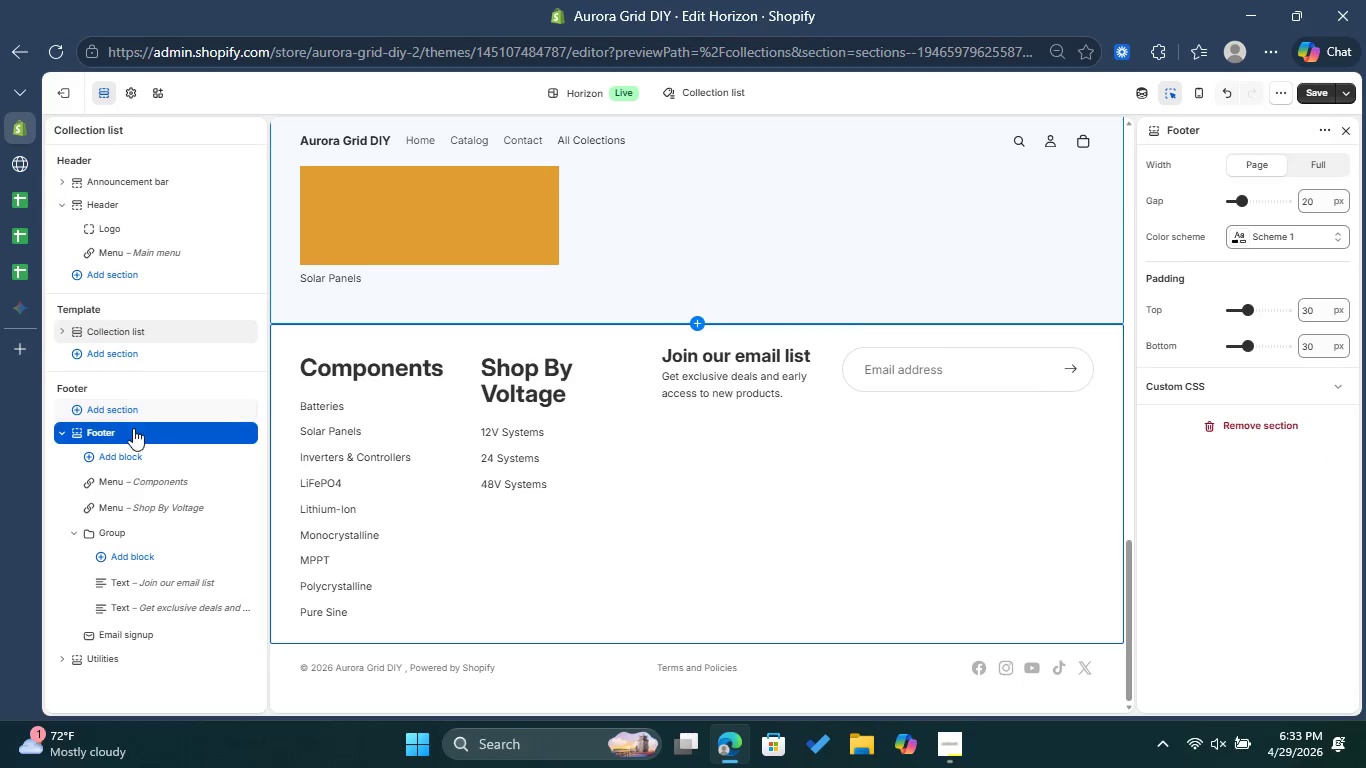 
left_click([716, 267])
 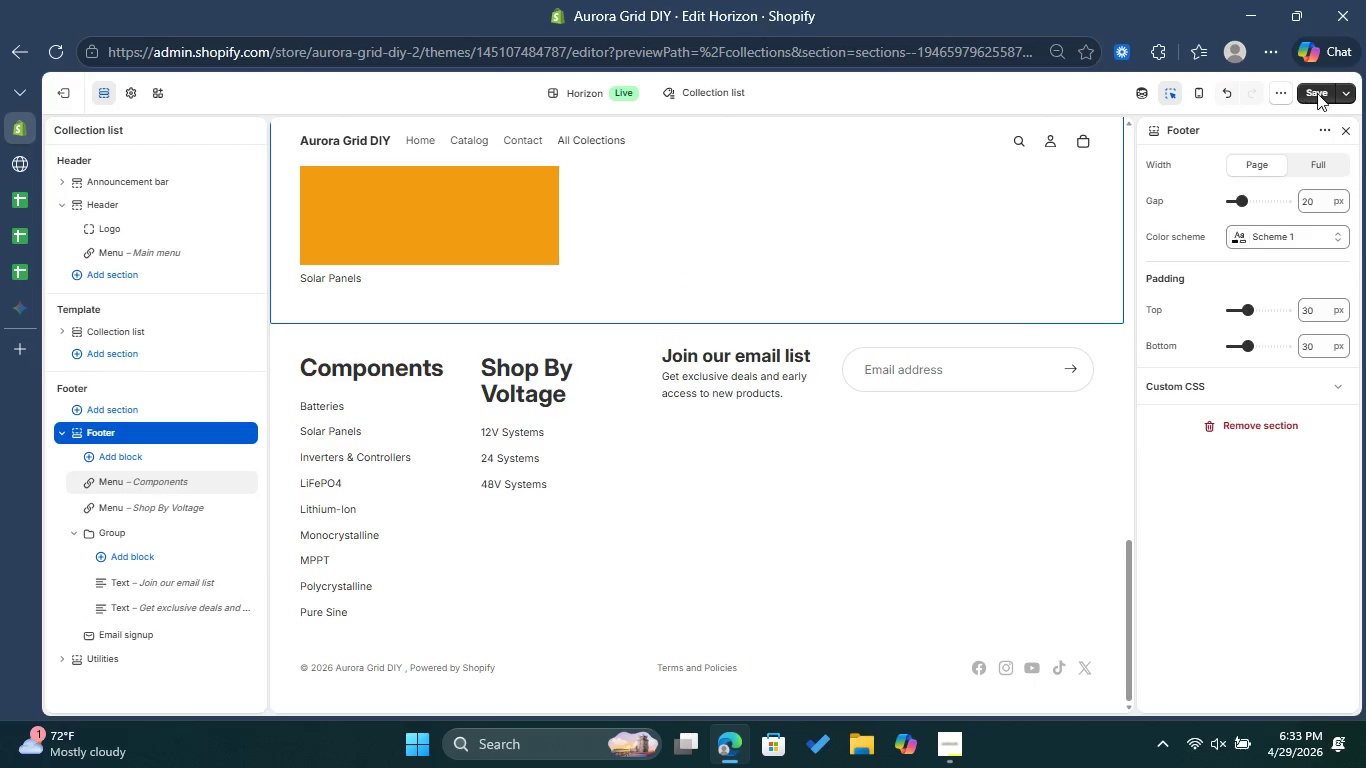 
left_click([1317, 93])
 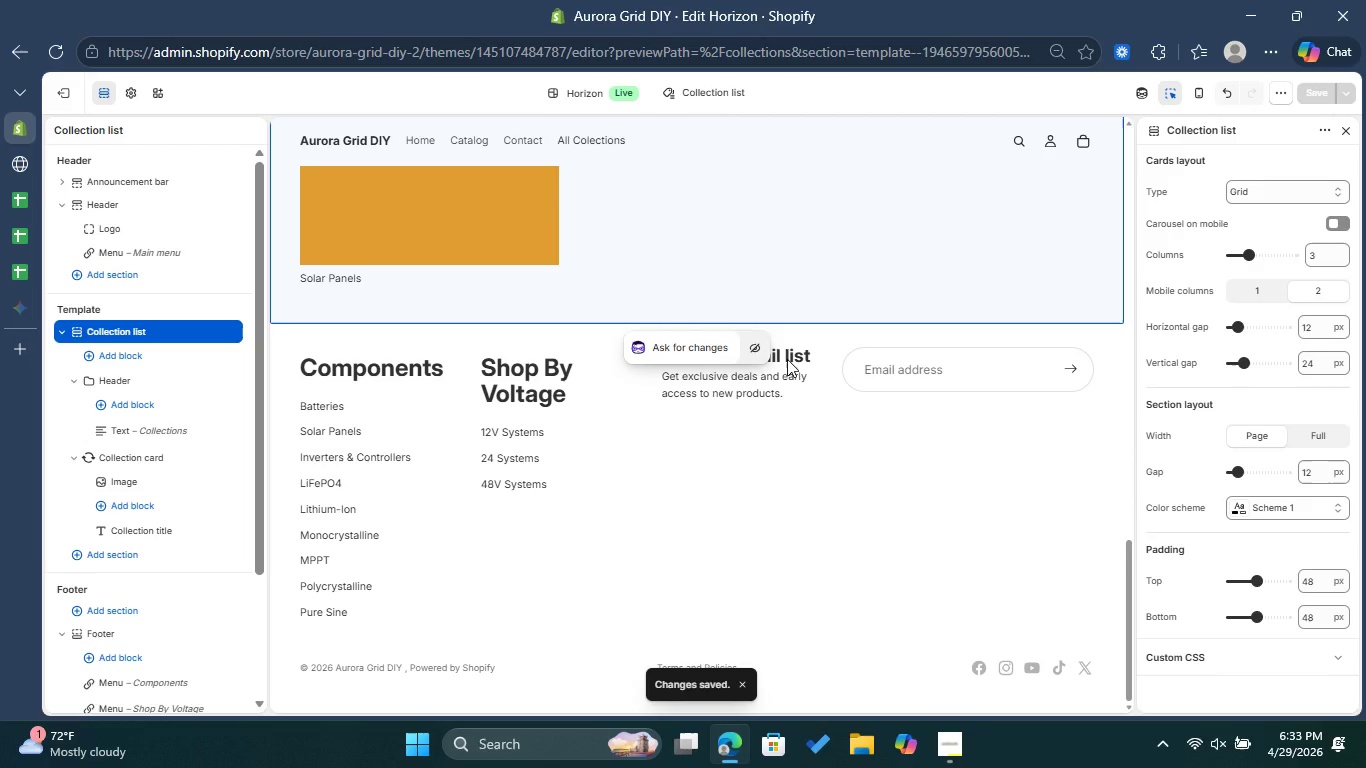 
wait(6.38)
 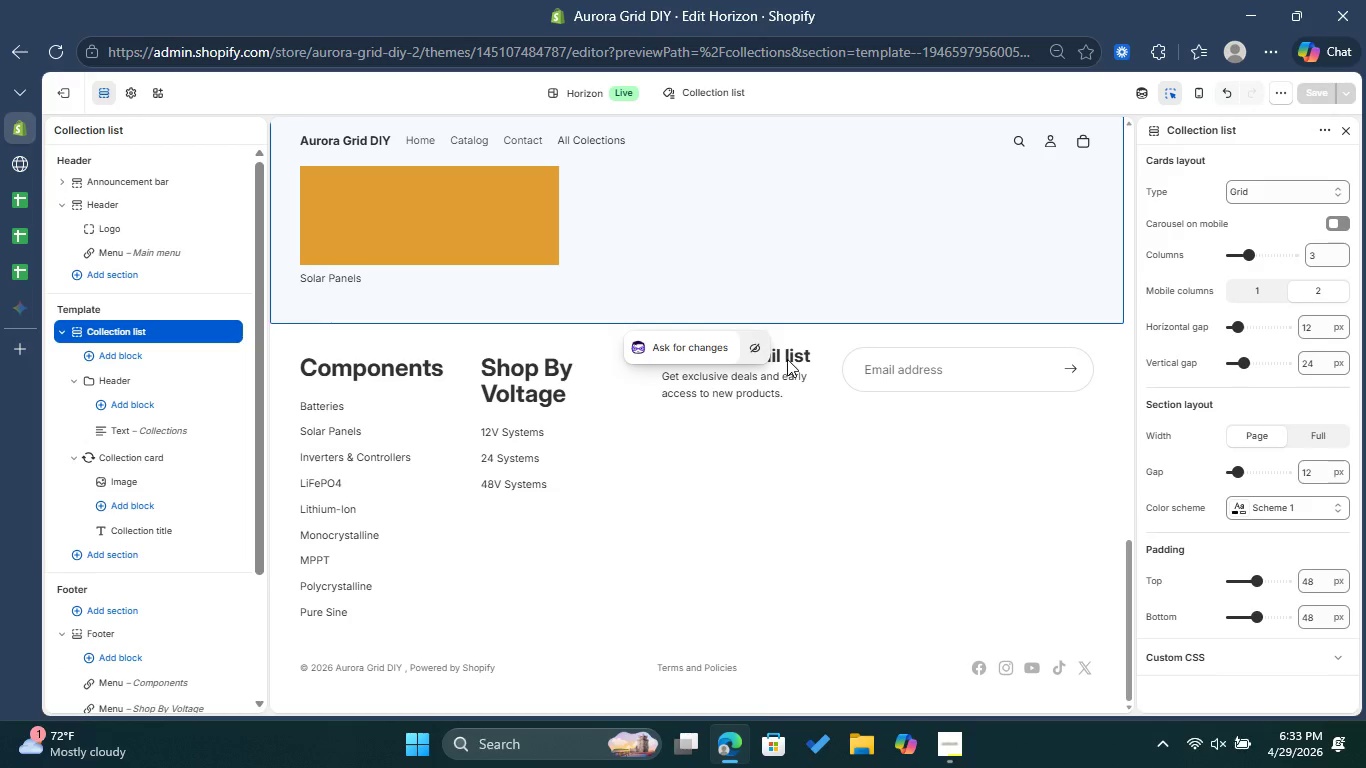 
scroll: coordinate [706, 297], scroll_direction: up, amount: 19.0
 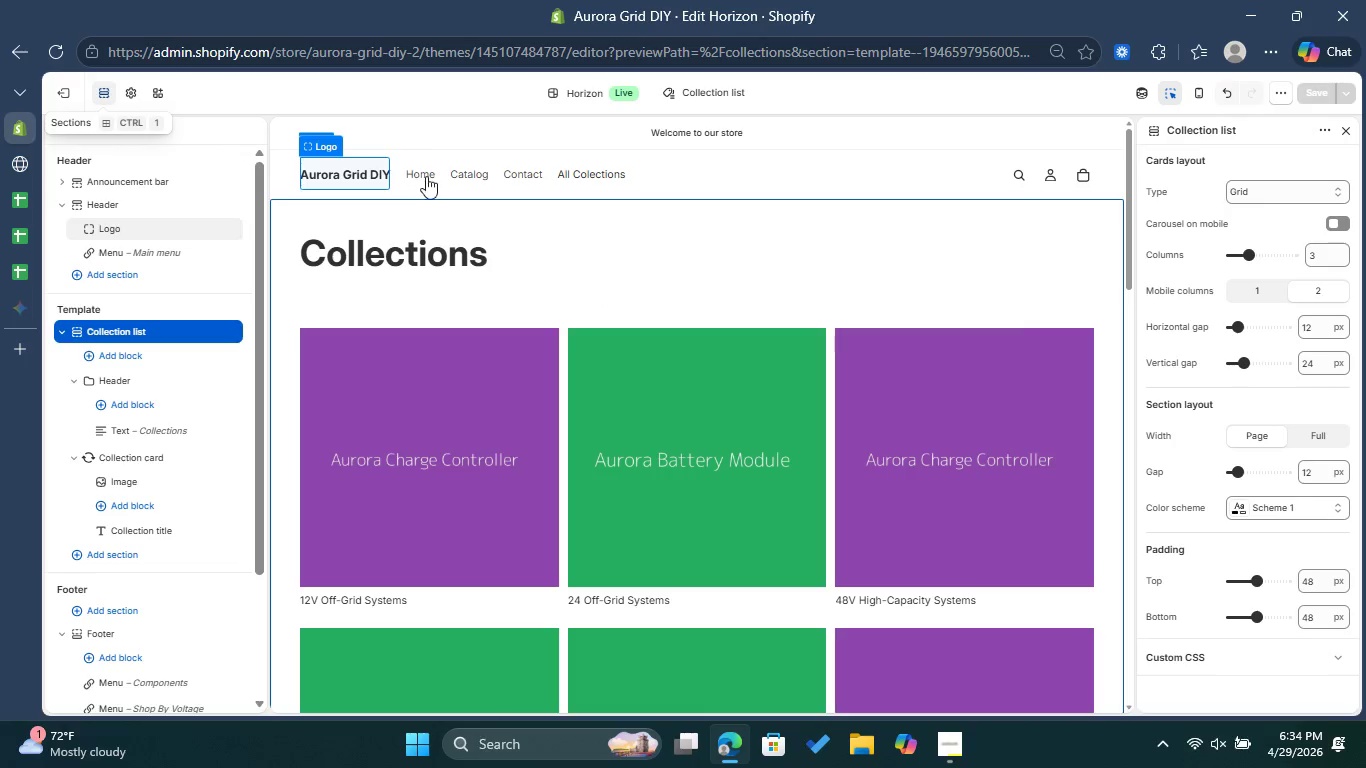 
left_click([1170, 99])
 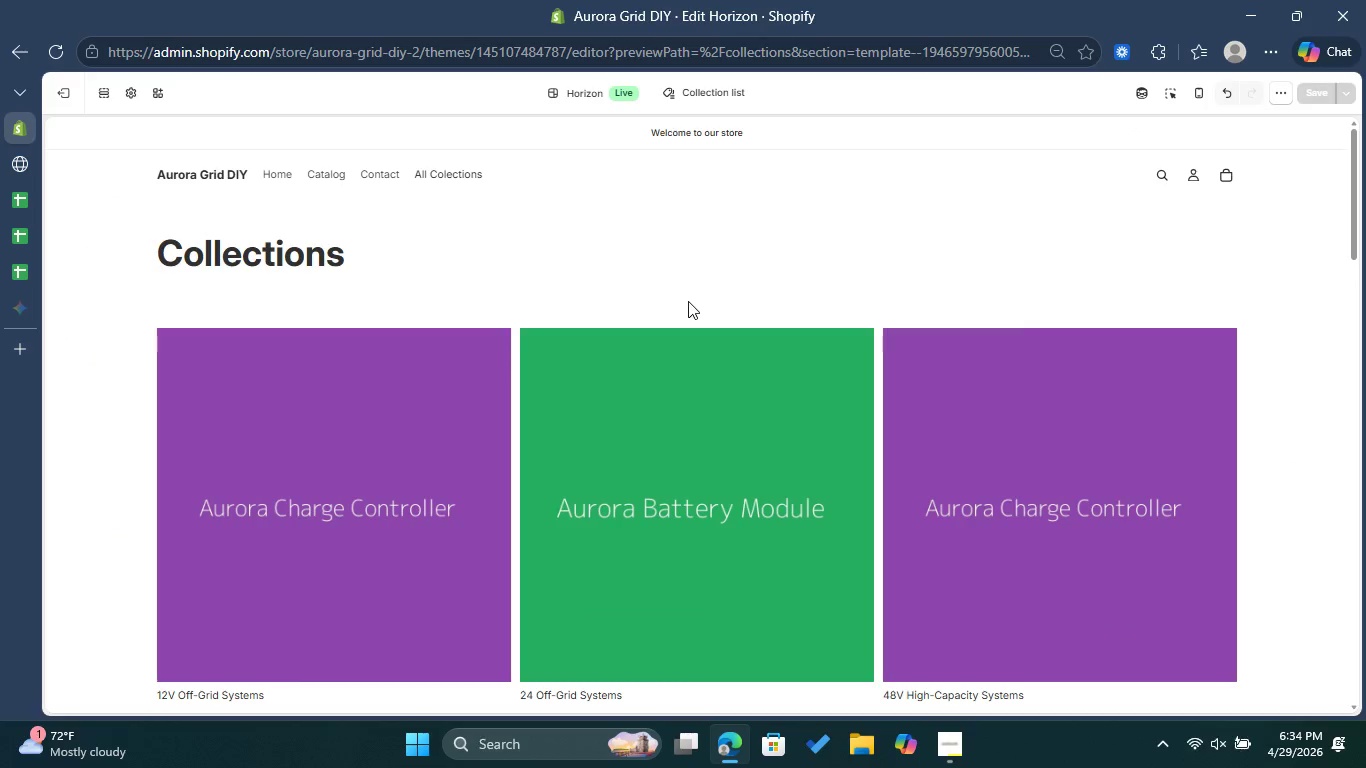 
scroll: coordinate [681, 302], scroll_direction: up, amount: 10.0
 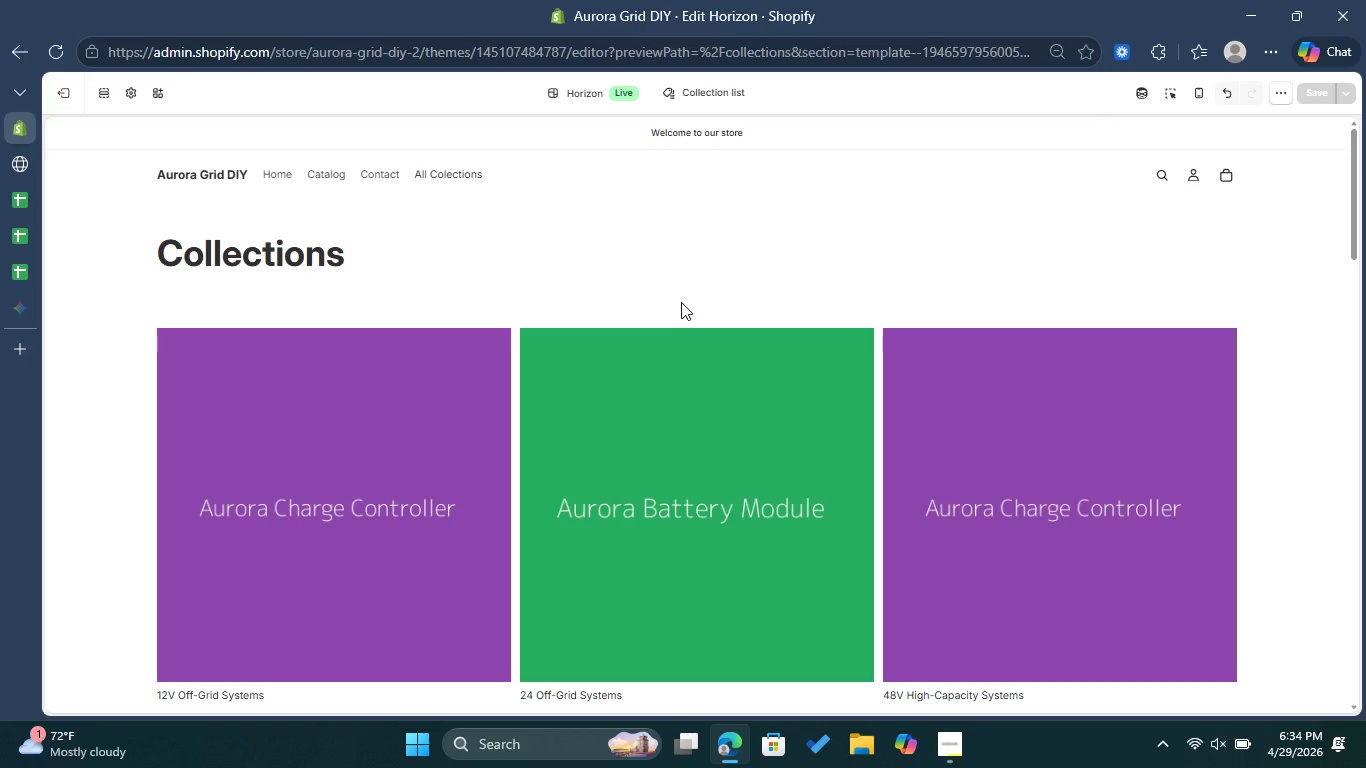 
wait(11.91)
 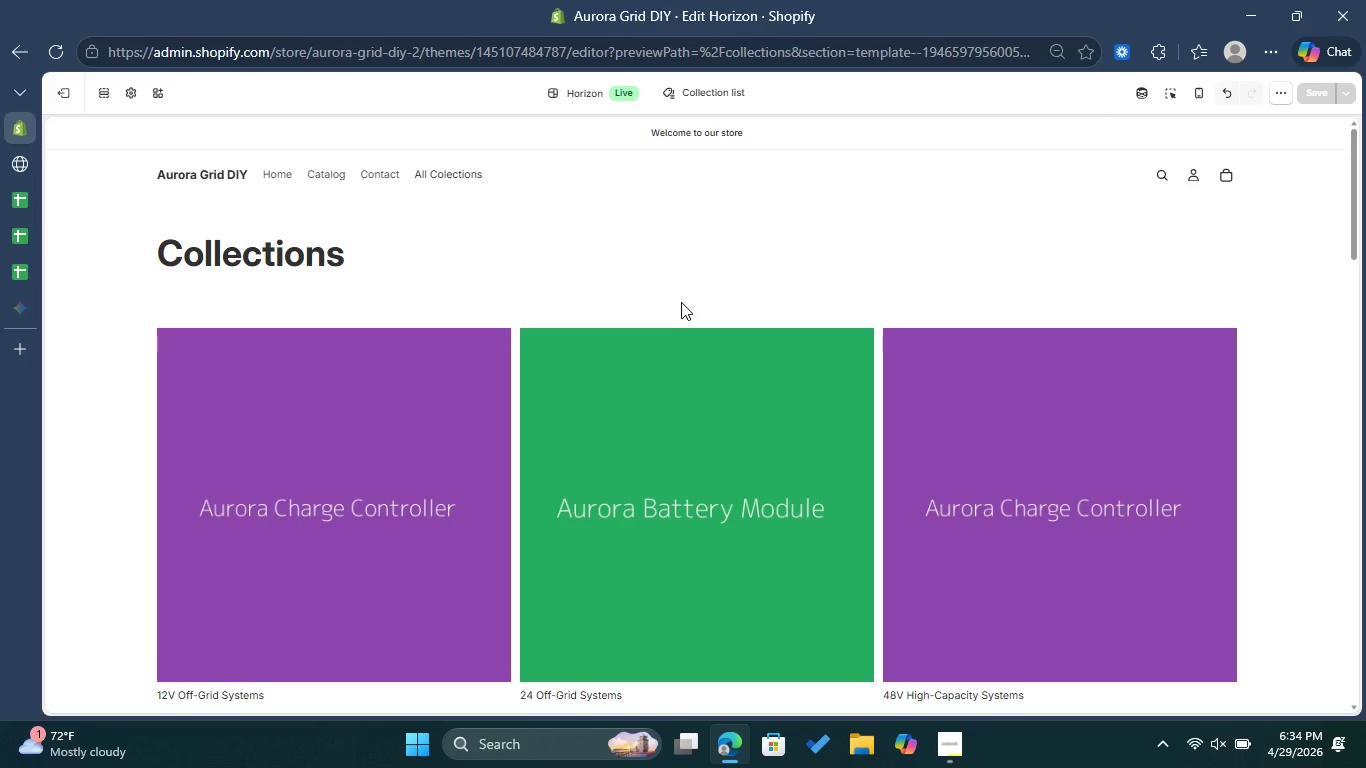 
left_click([277, 172])
 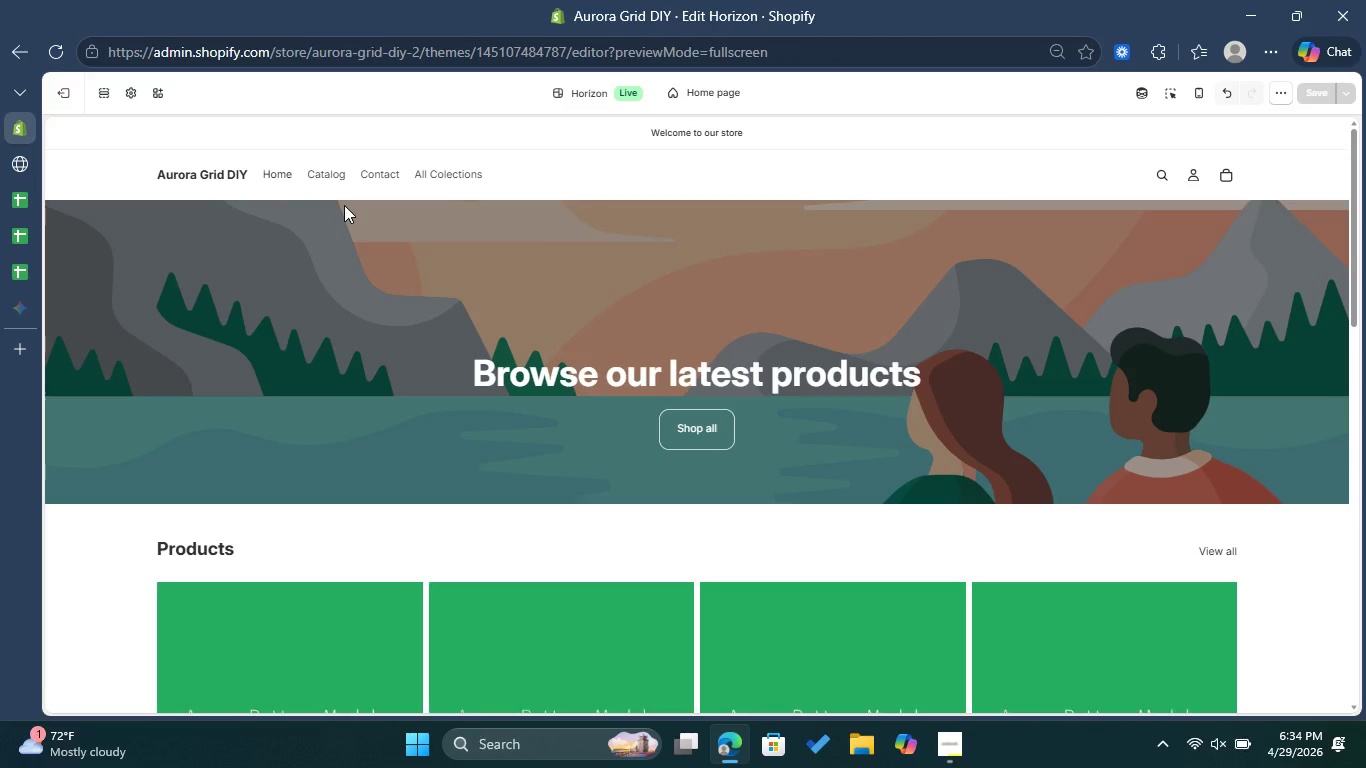 
wait(5.89)
 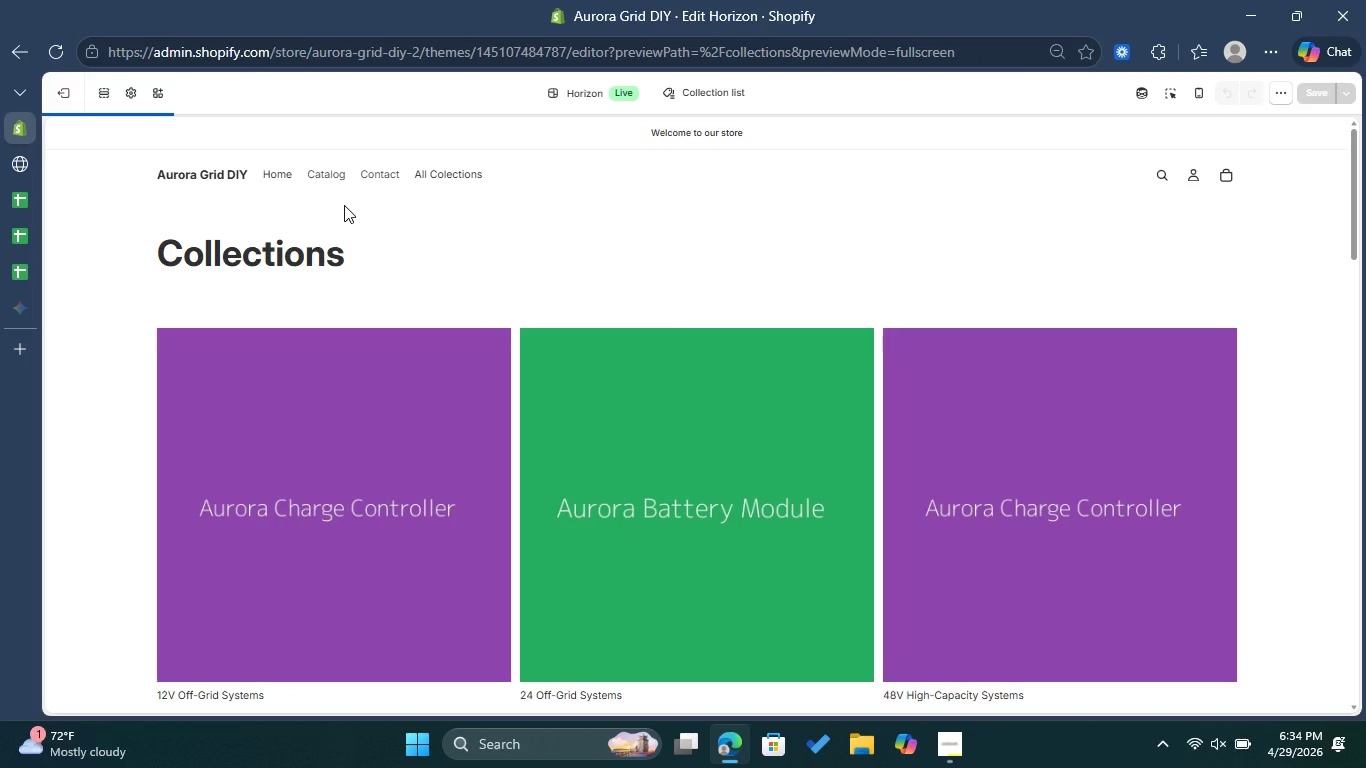 
left_click([13, 161])
 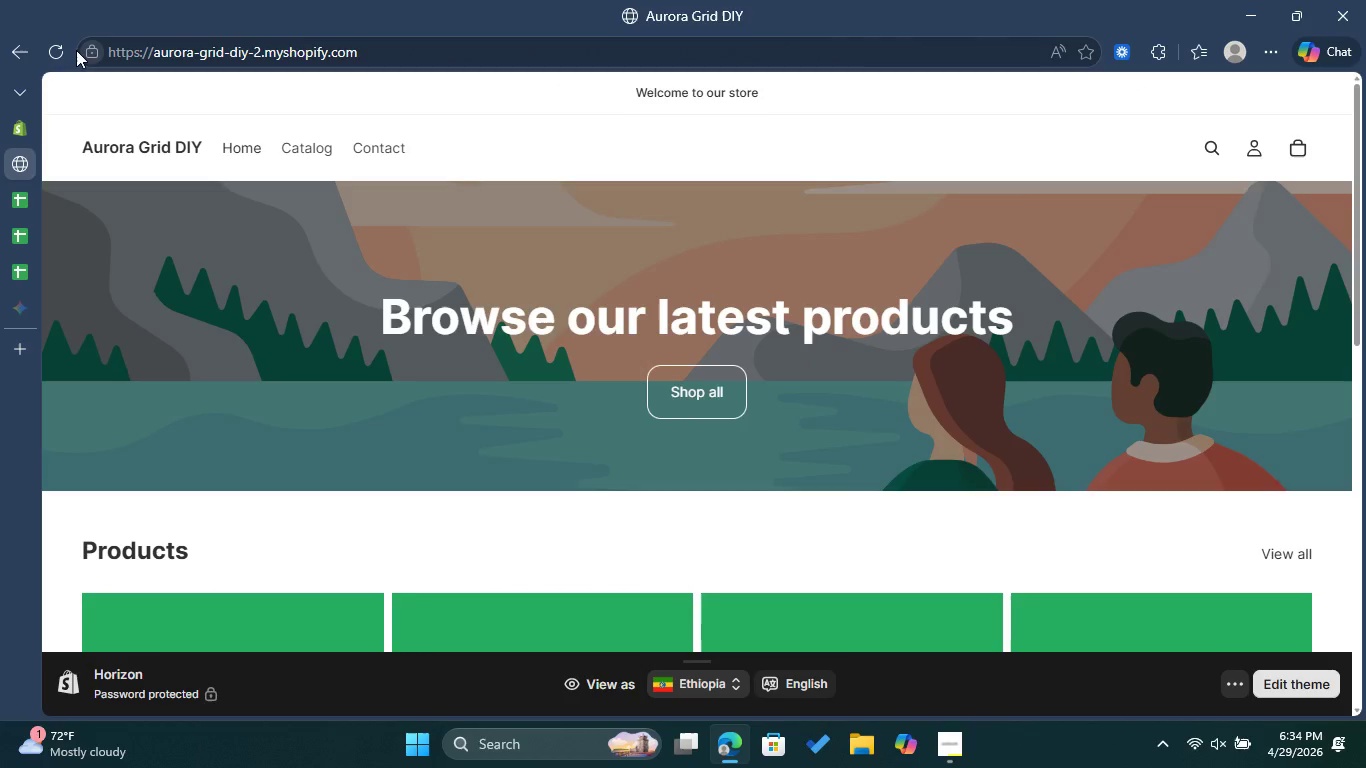 
left_click([65, 51])
 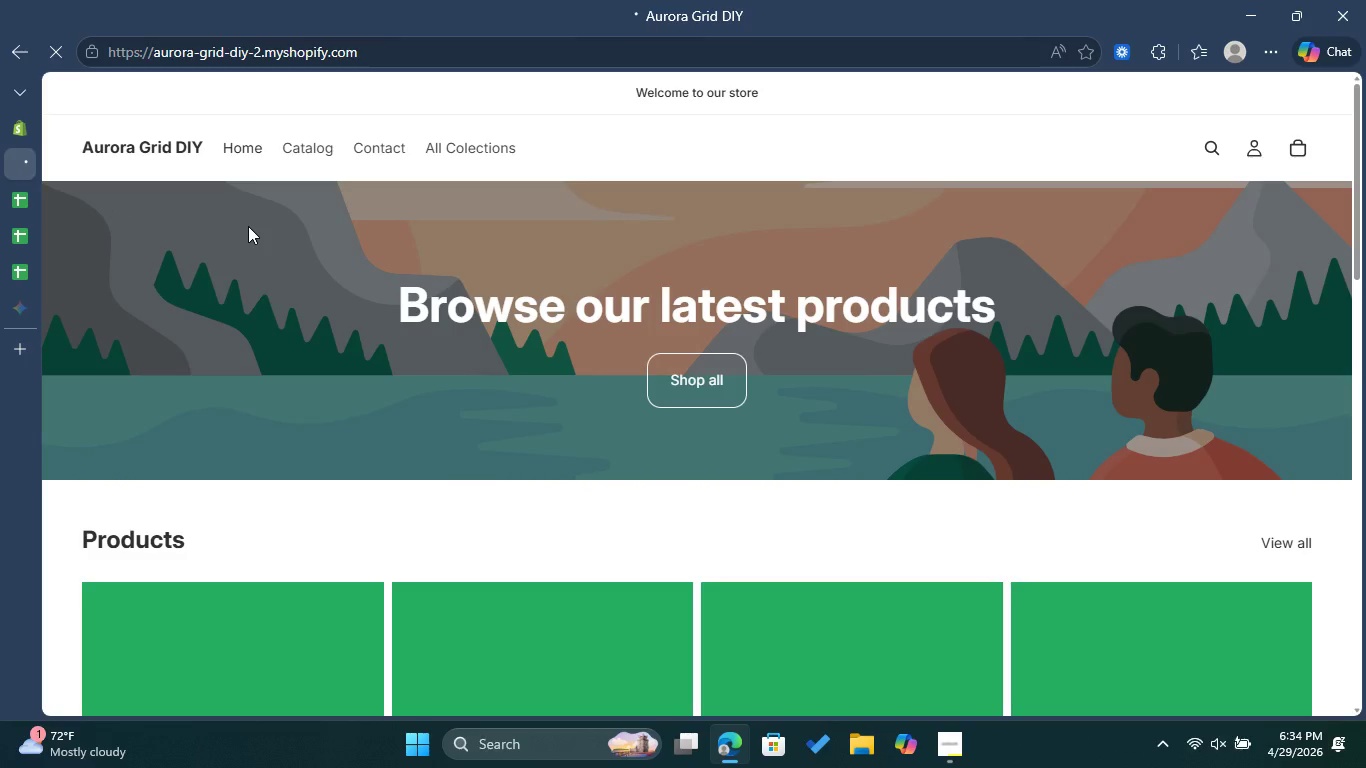 
wait(5.09)
 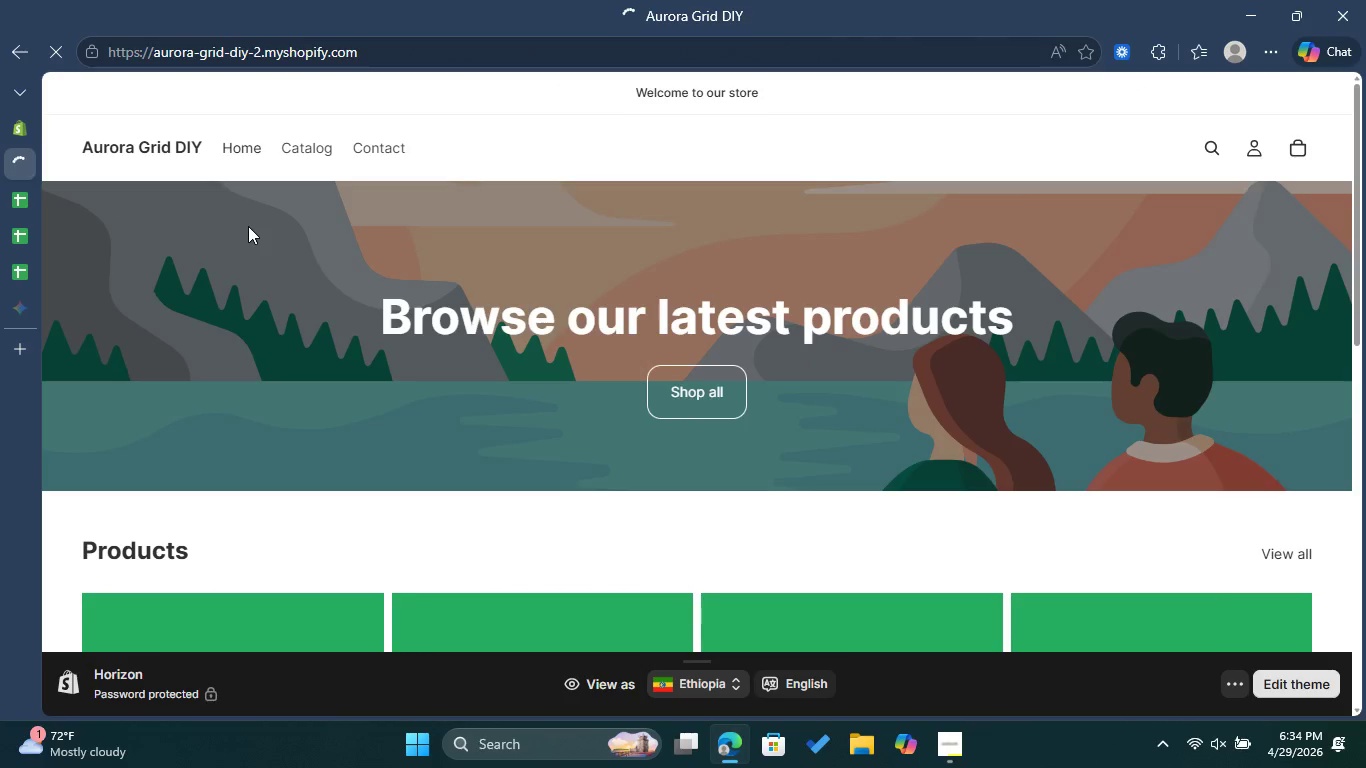 
scroll: coordinate [452, 294], scroll_direction: down, amount: 8.0
 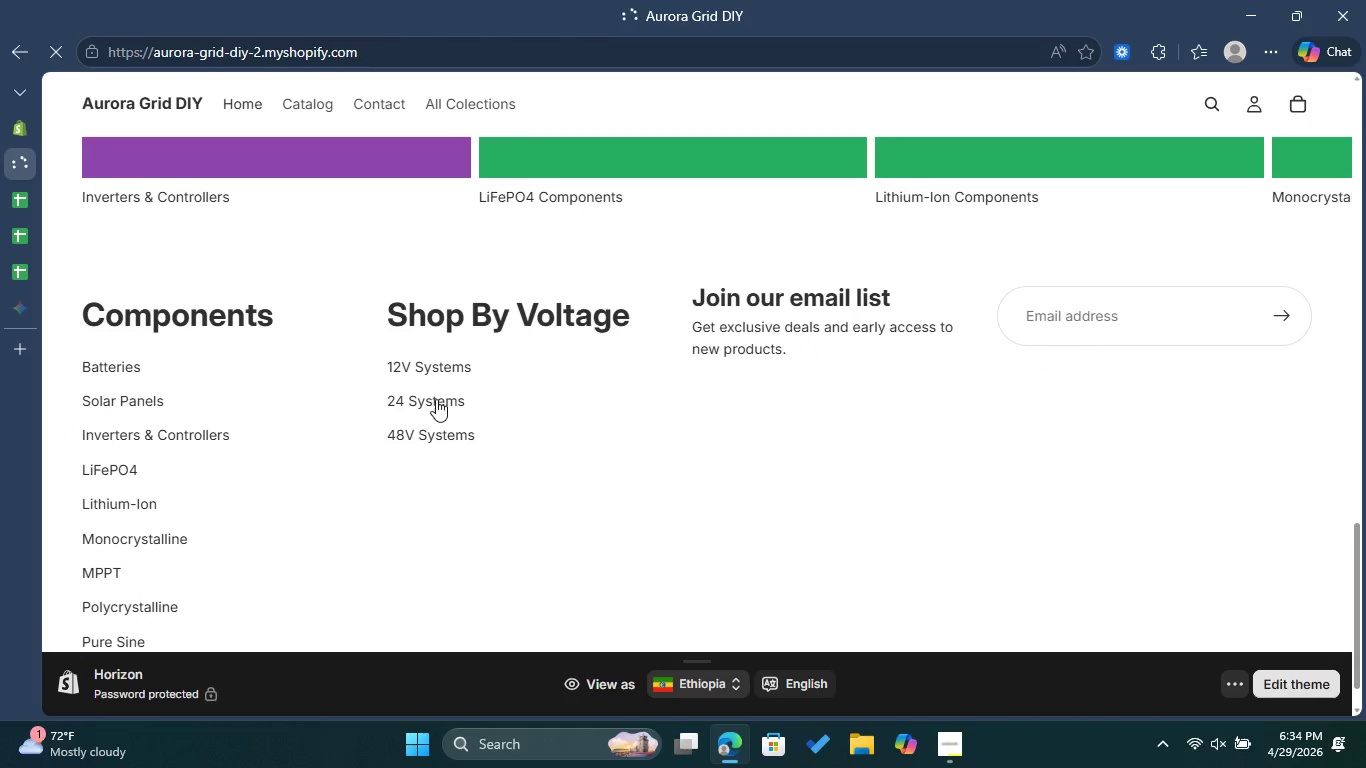 
left_click([435, 400])
 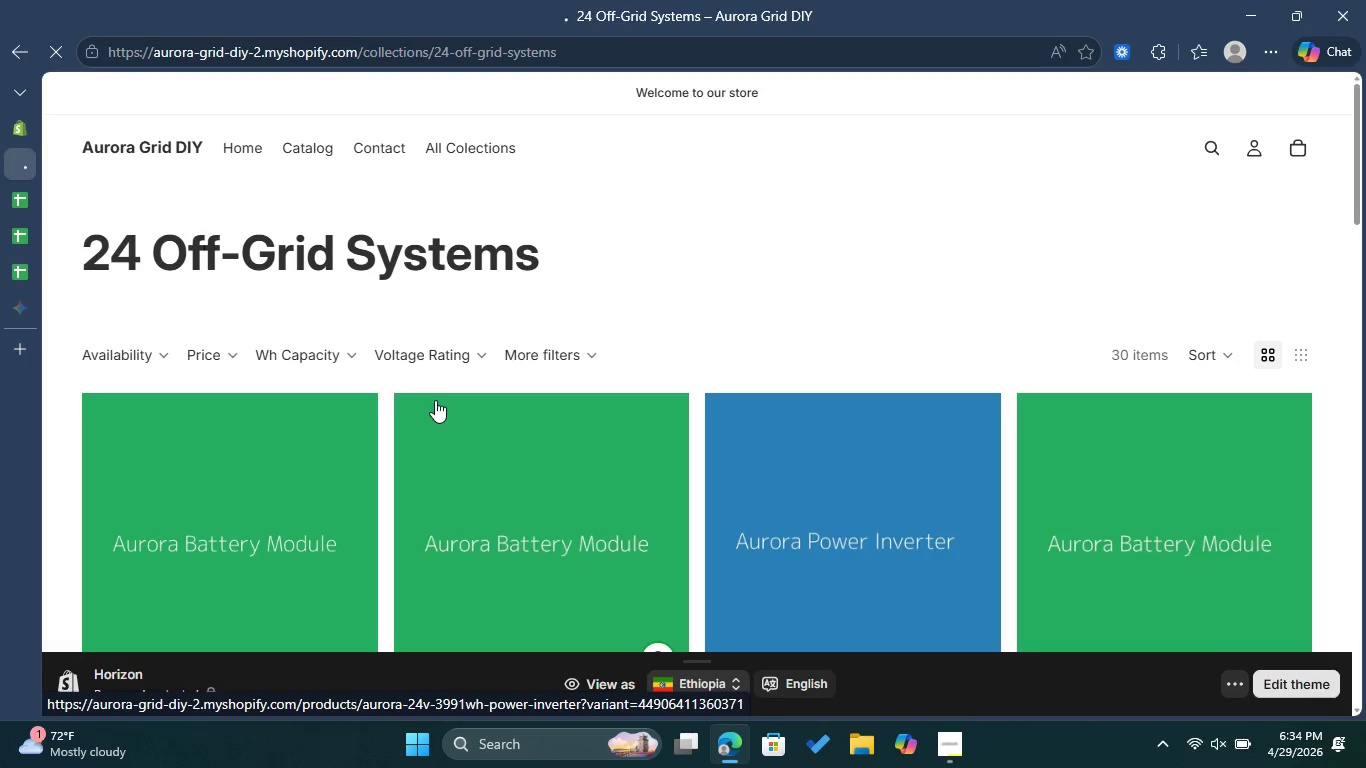 
wait(15.25)
 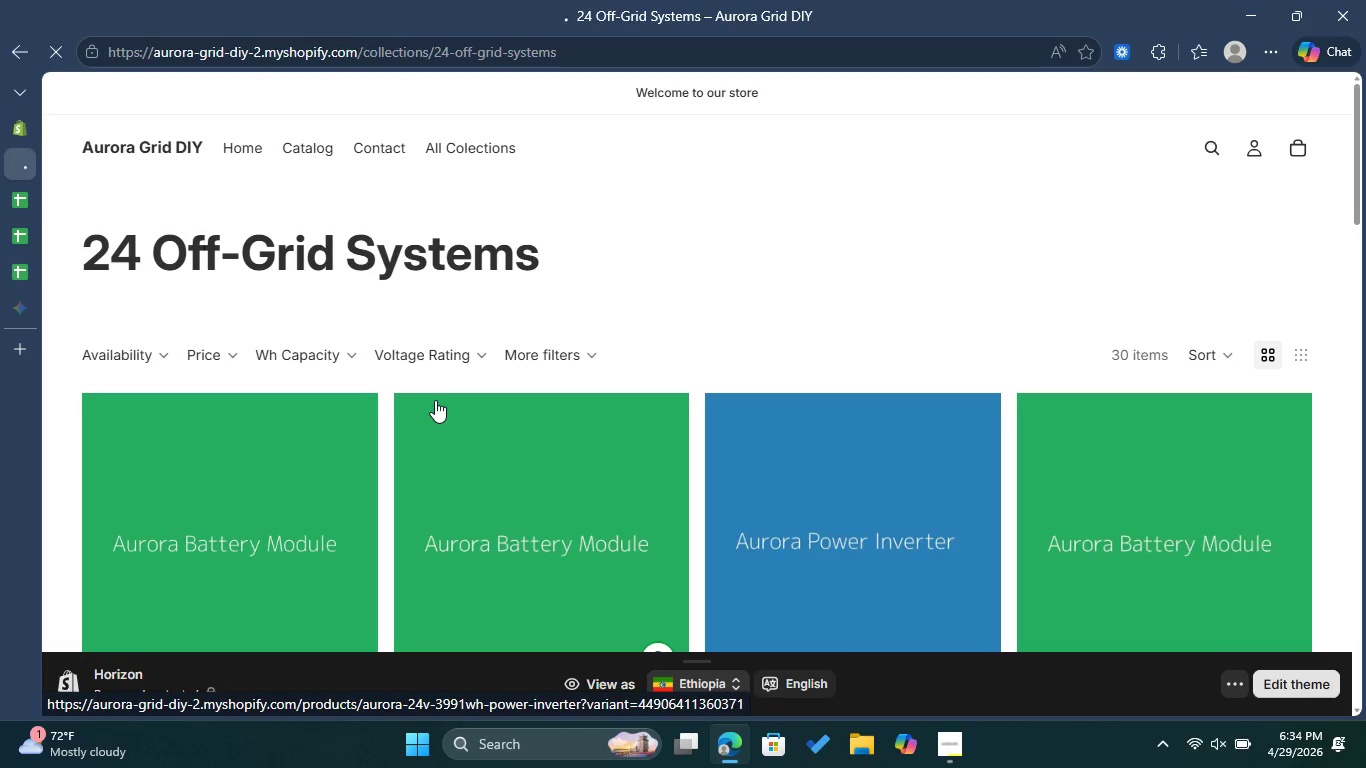 
left_click([341, 355])
 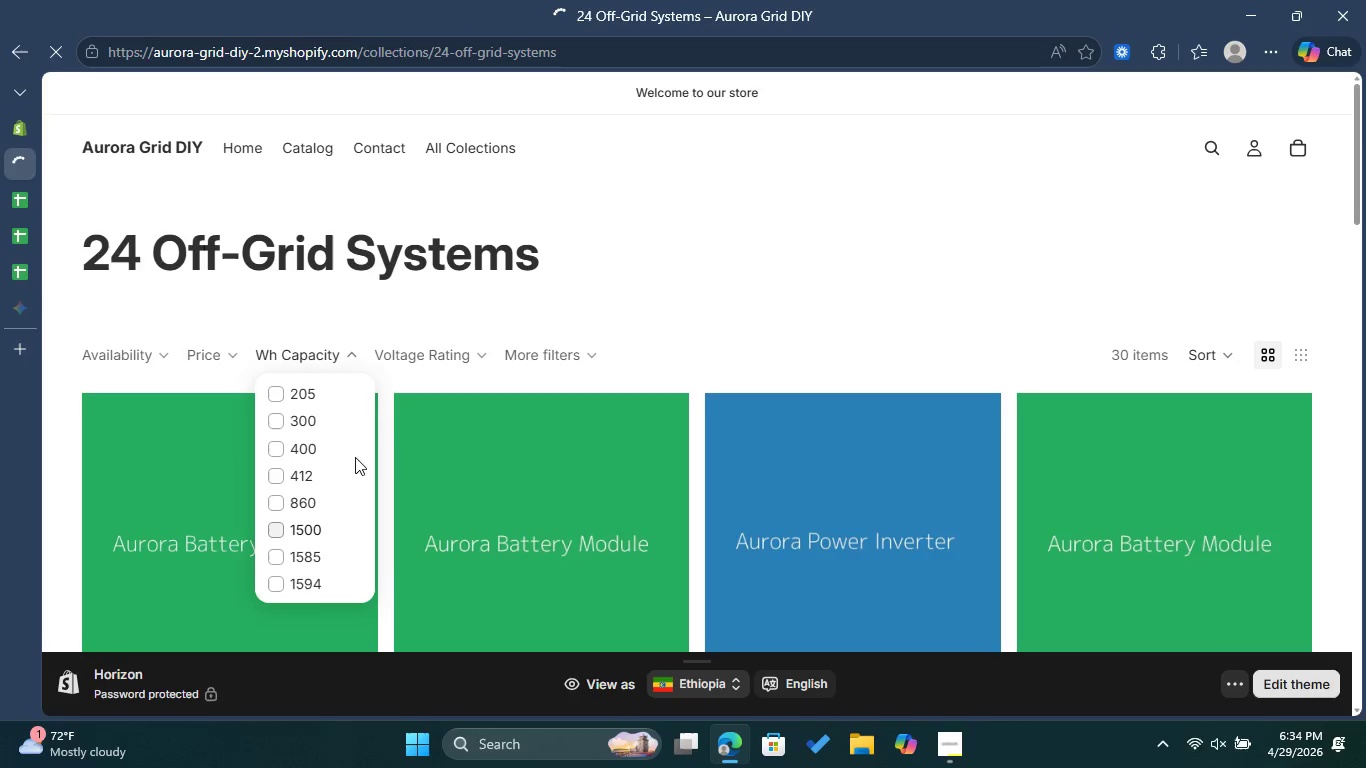 
left_click([350, 356])
 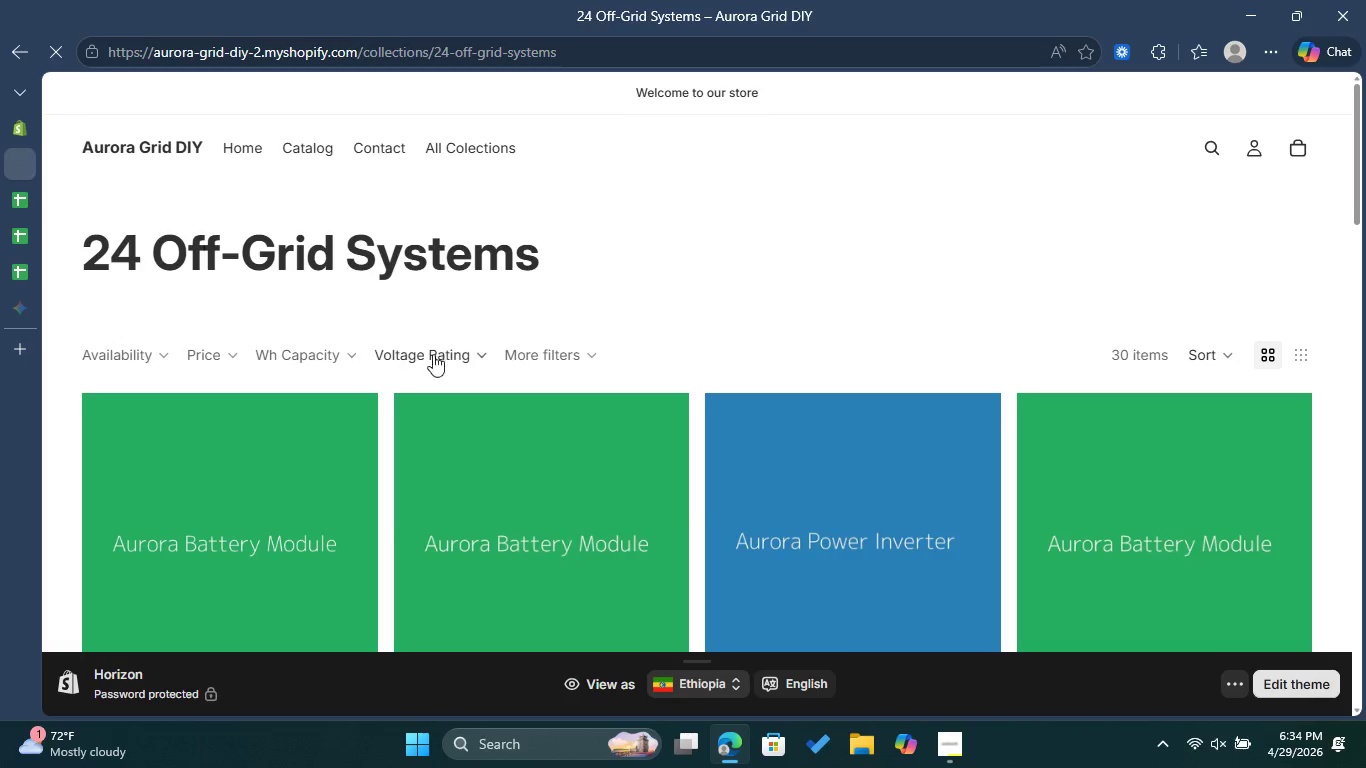 
left_click([439, 354])
 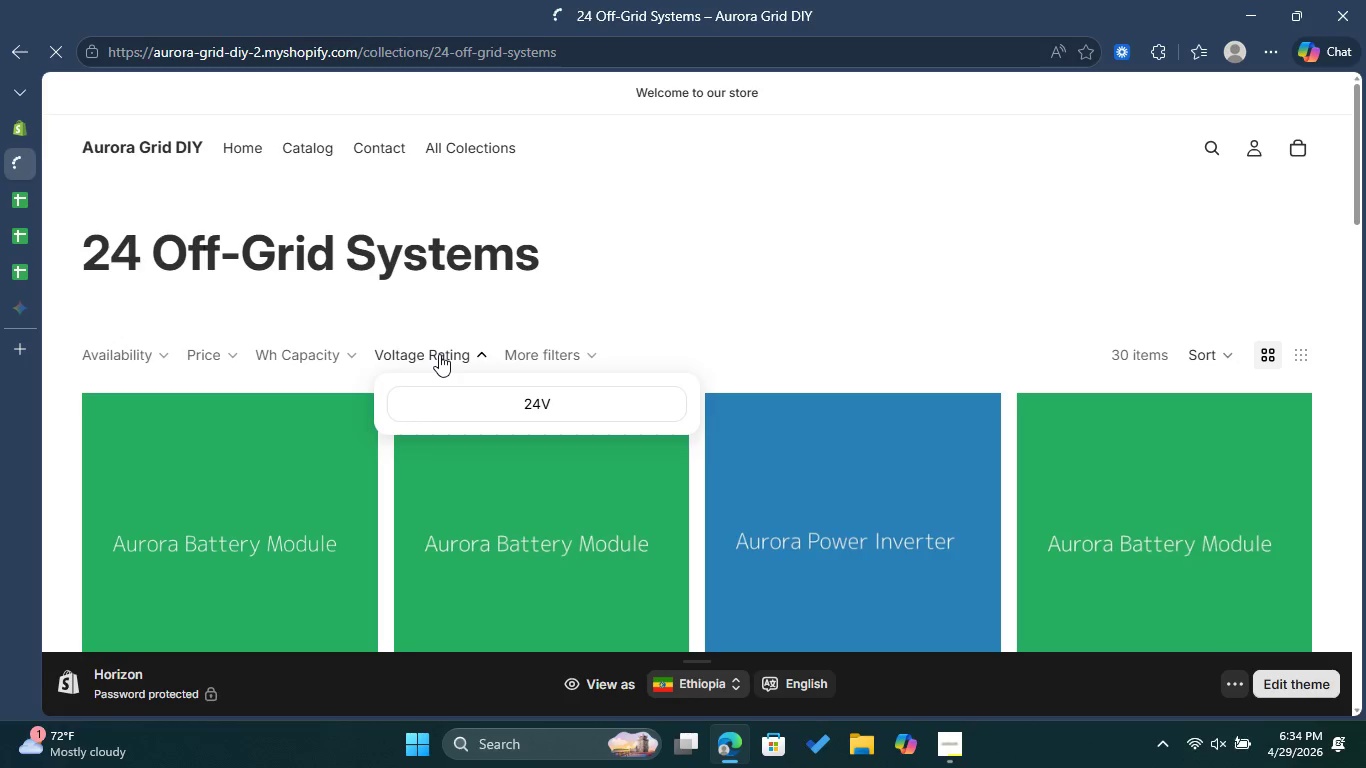 
left_click([439, 354])
 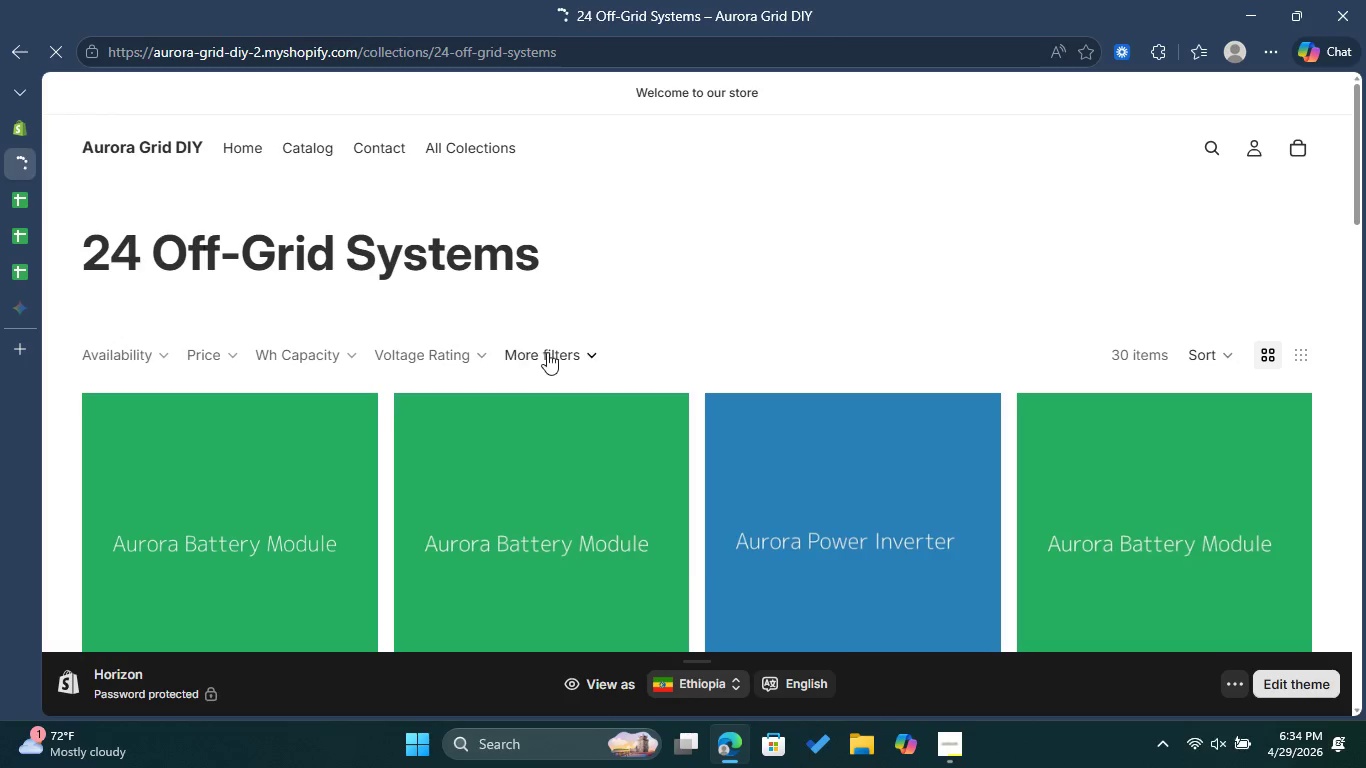 
left_click([548, 352])
 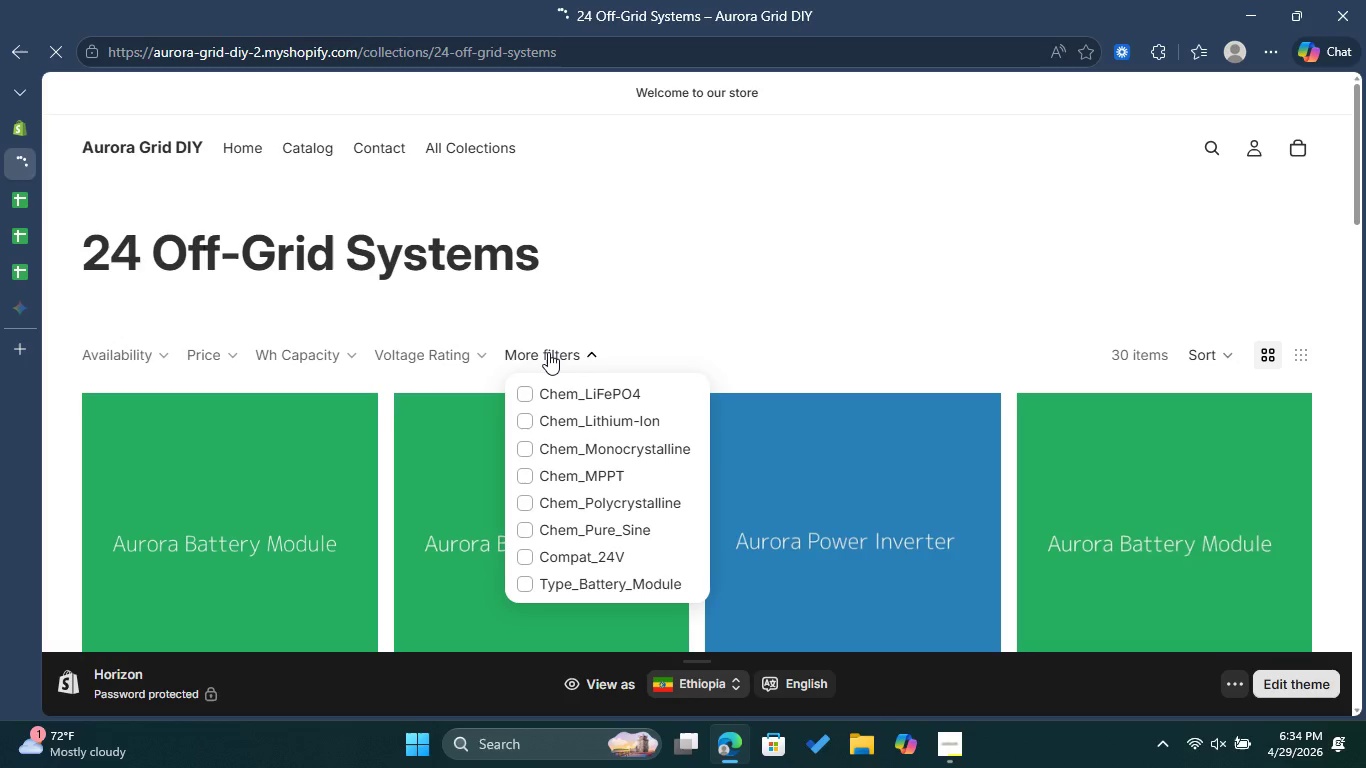 
left_click([548, 352])
 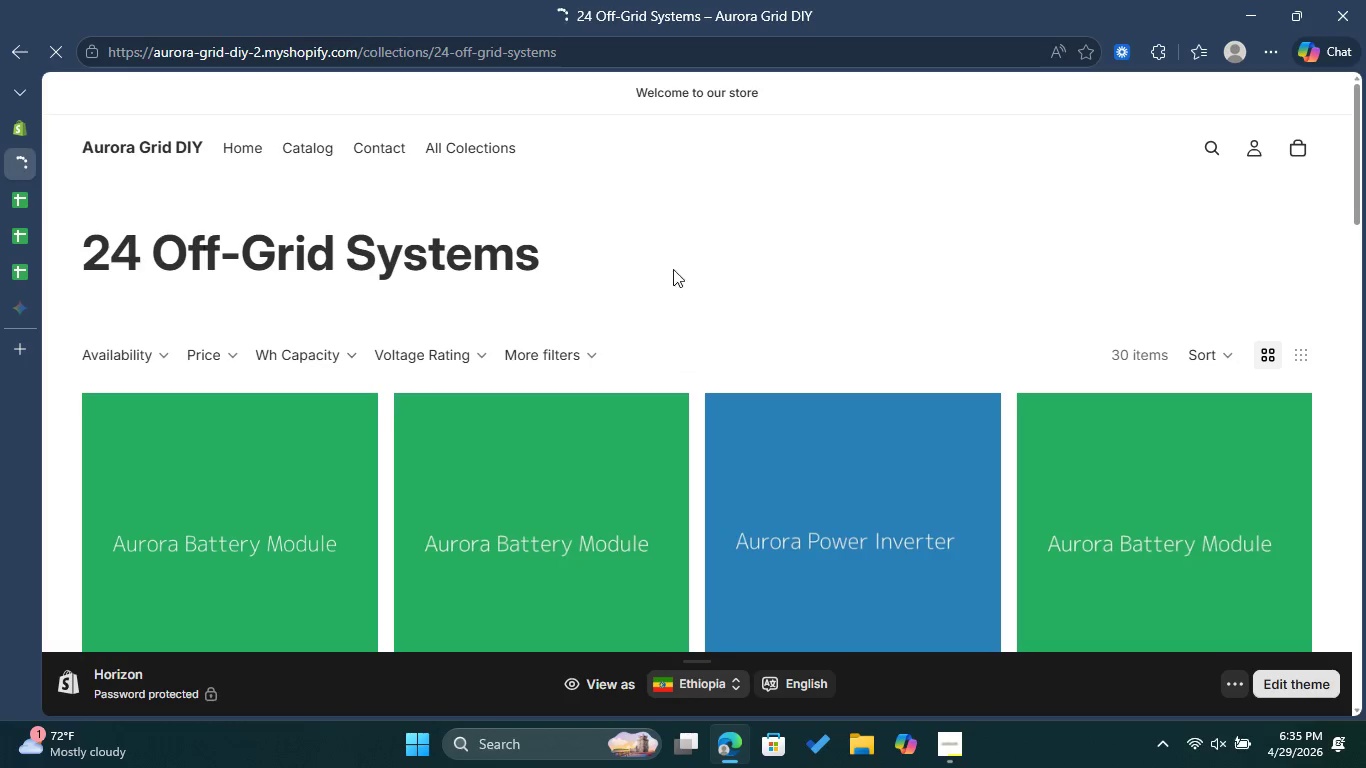 
scroll: coordinate [708, 269], scroll_direction: down, amount: 1.0
 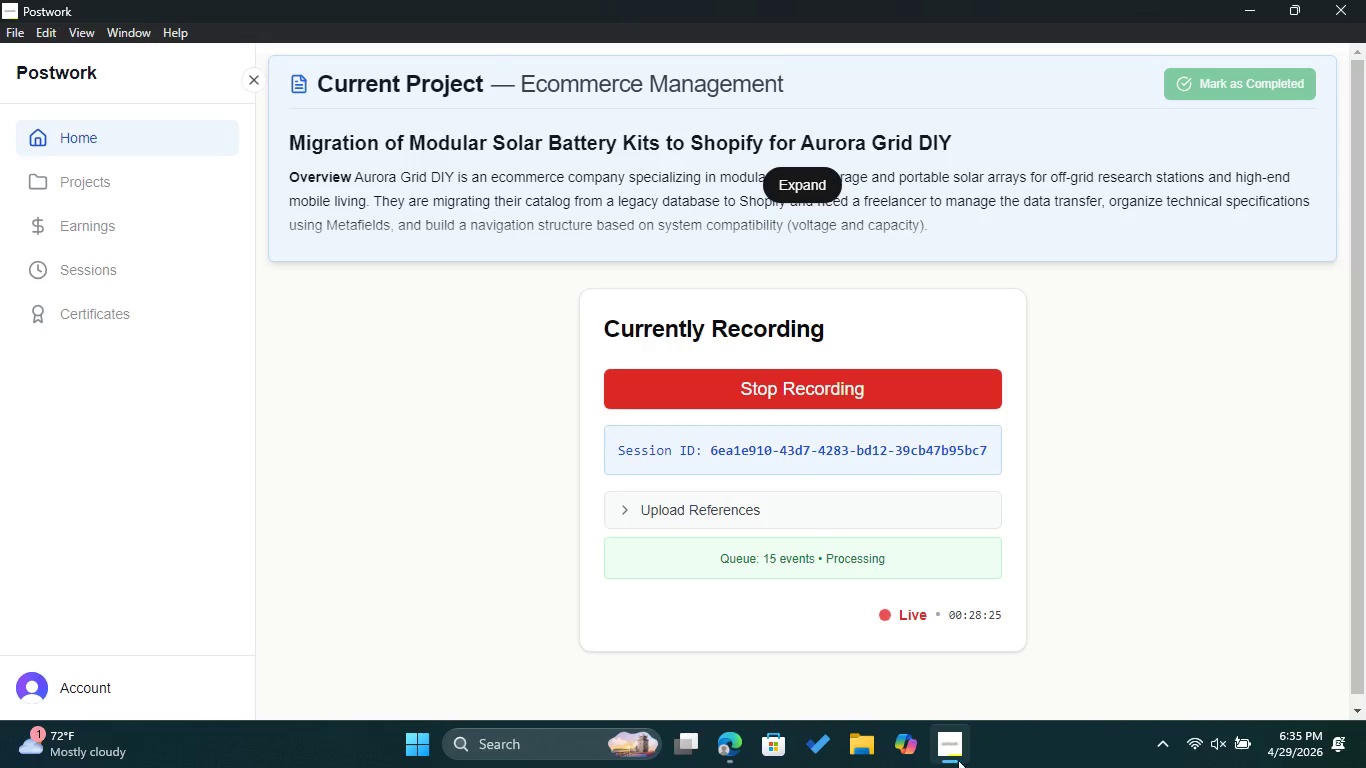 
left_click([749, 742])
 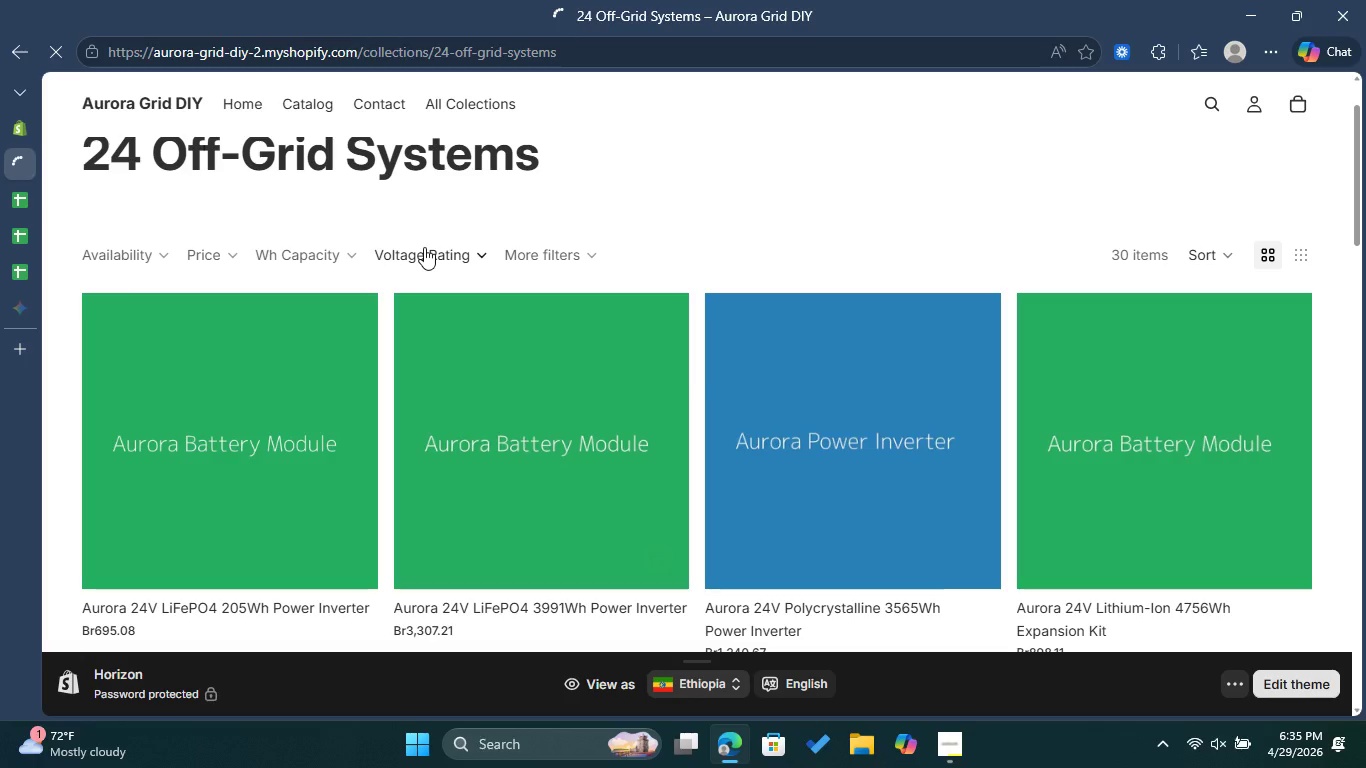 
scroll: coordinate [747, 190], scroll_direction: up, amount: 5.0
 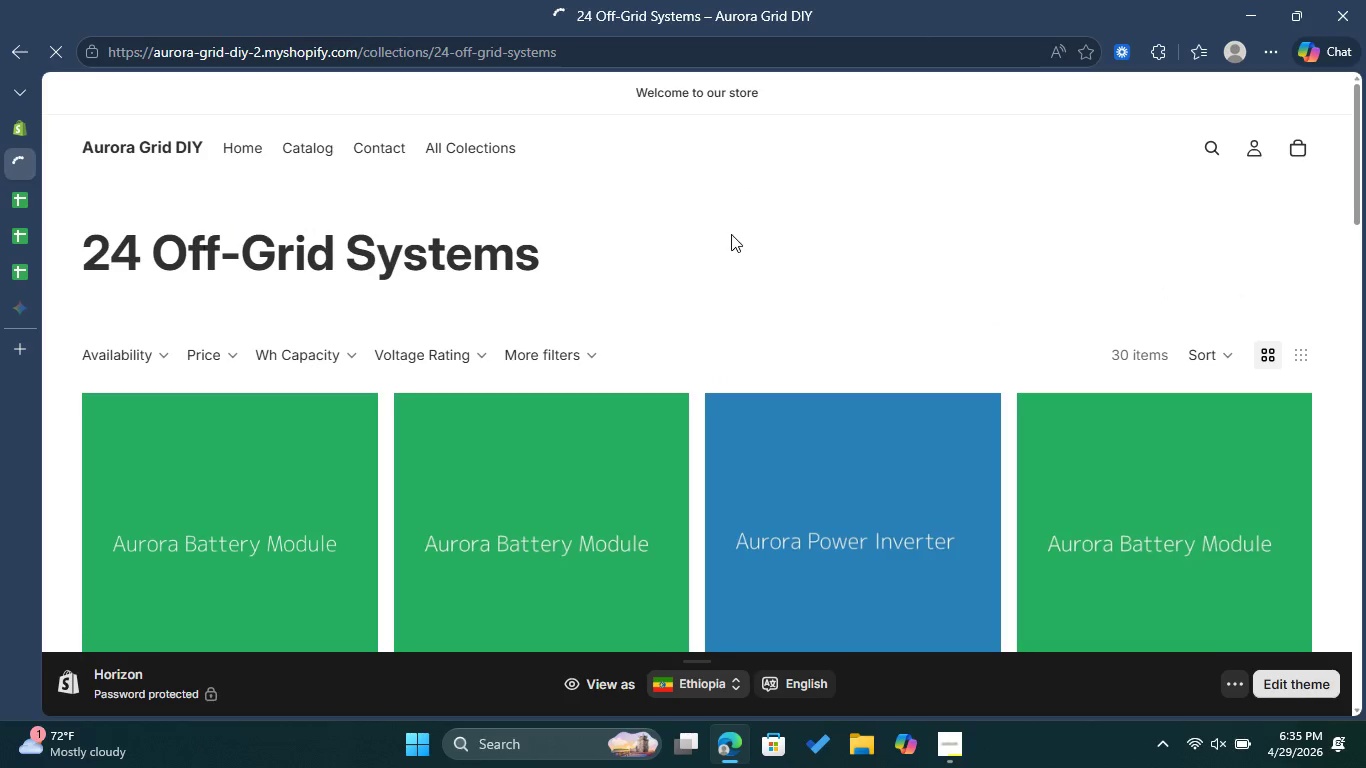 
hold_key(key=ControlLeft, duration=0.66)
 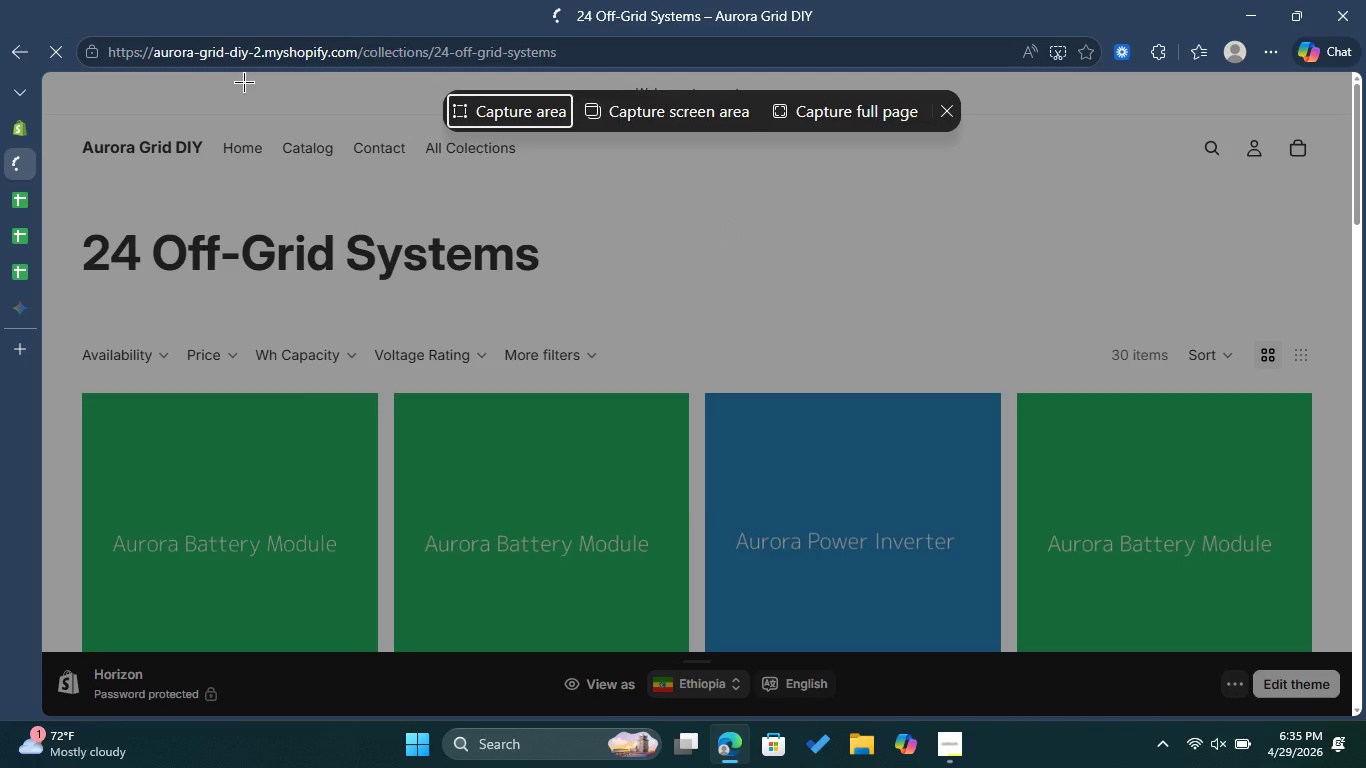 
hold_key(key=ShiftLeft, duration=0.67)
 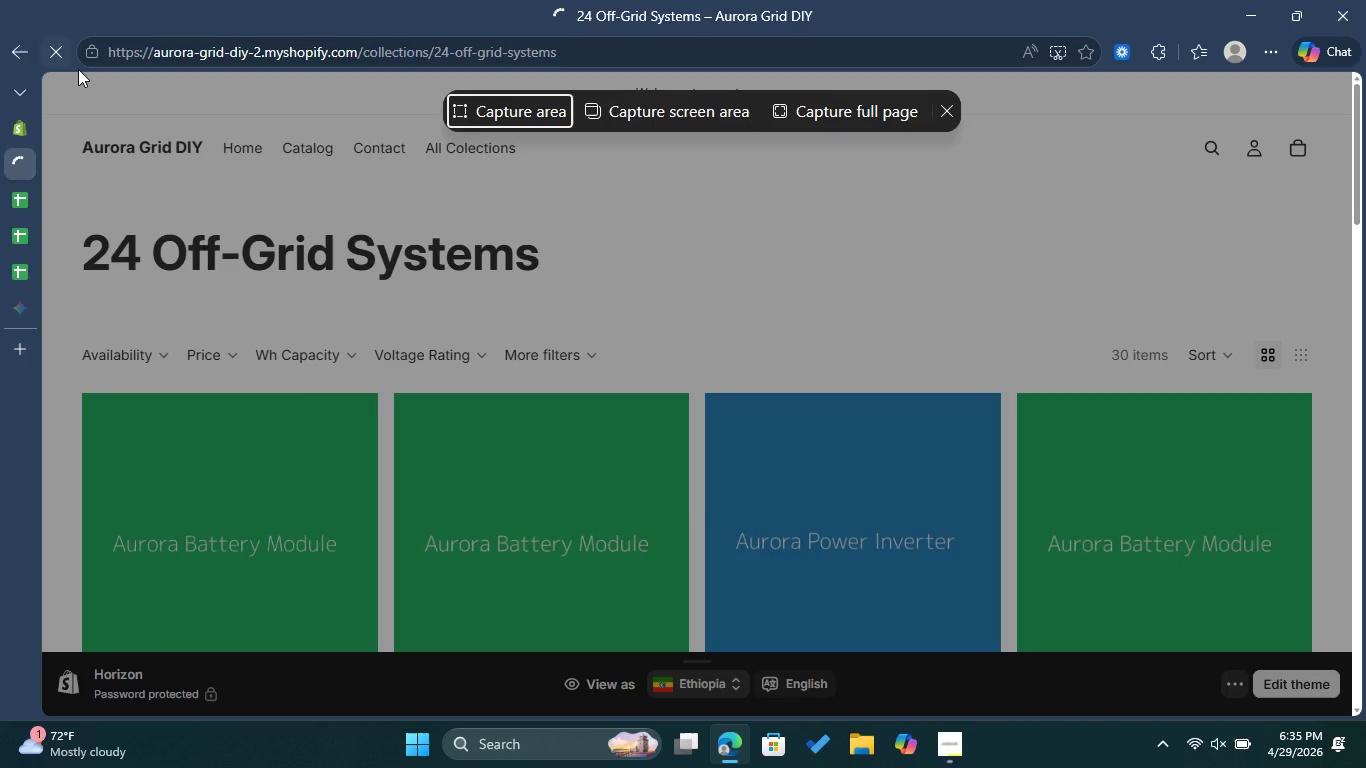 
hold_key(key=S, duration=0.31)
 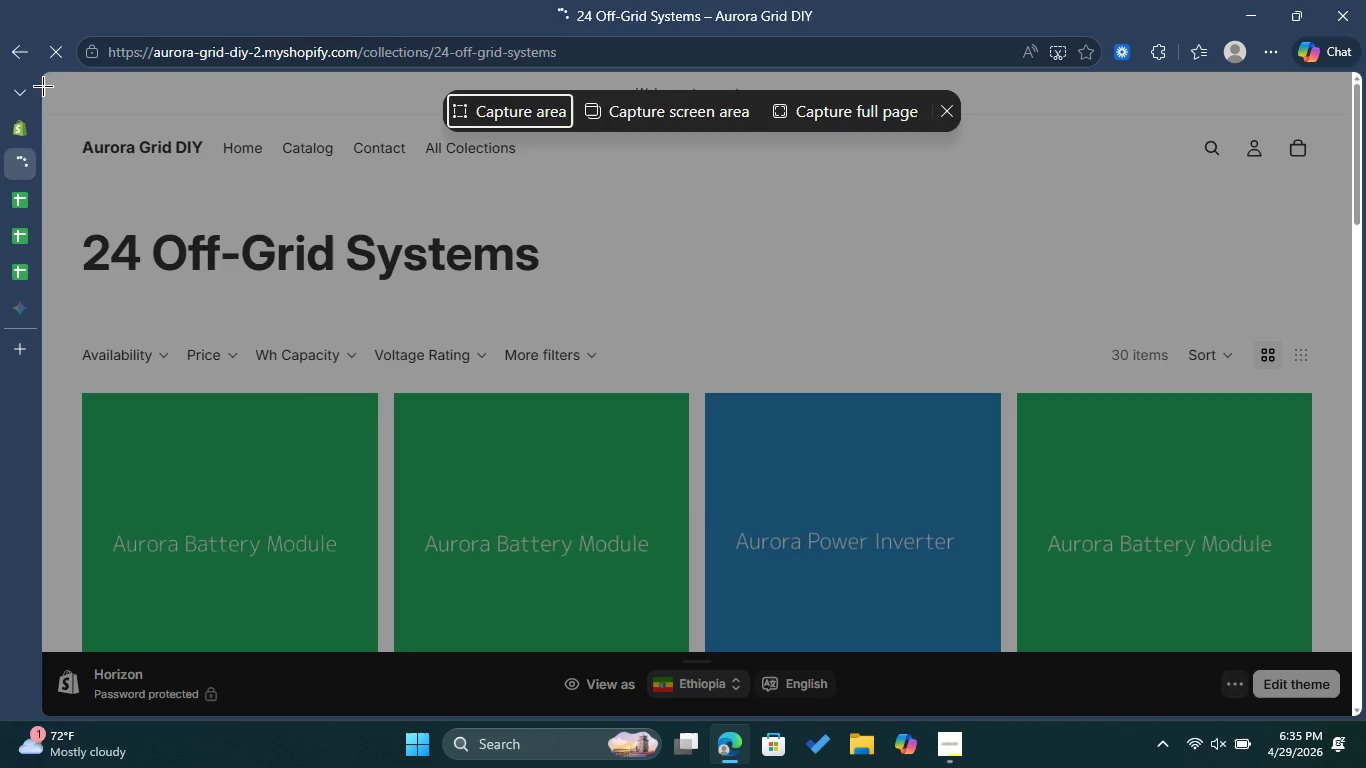 
left_click_drag(start_coordinate=[45, 82], to_coordinate=[233, 352])
 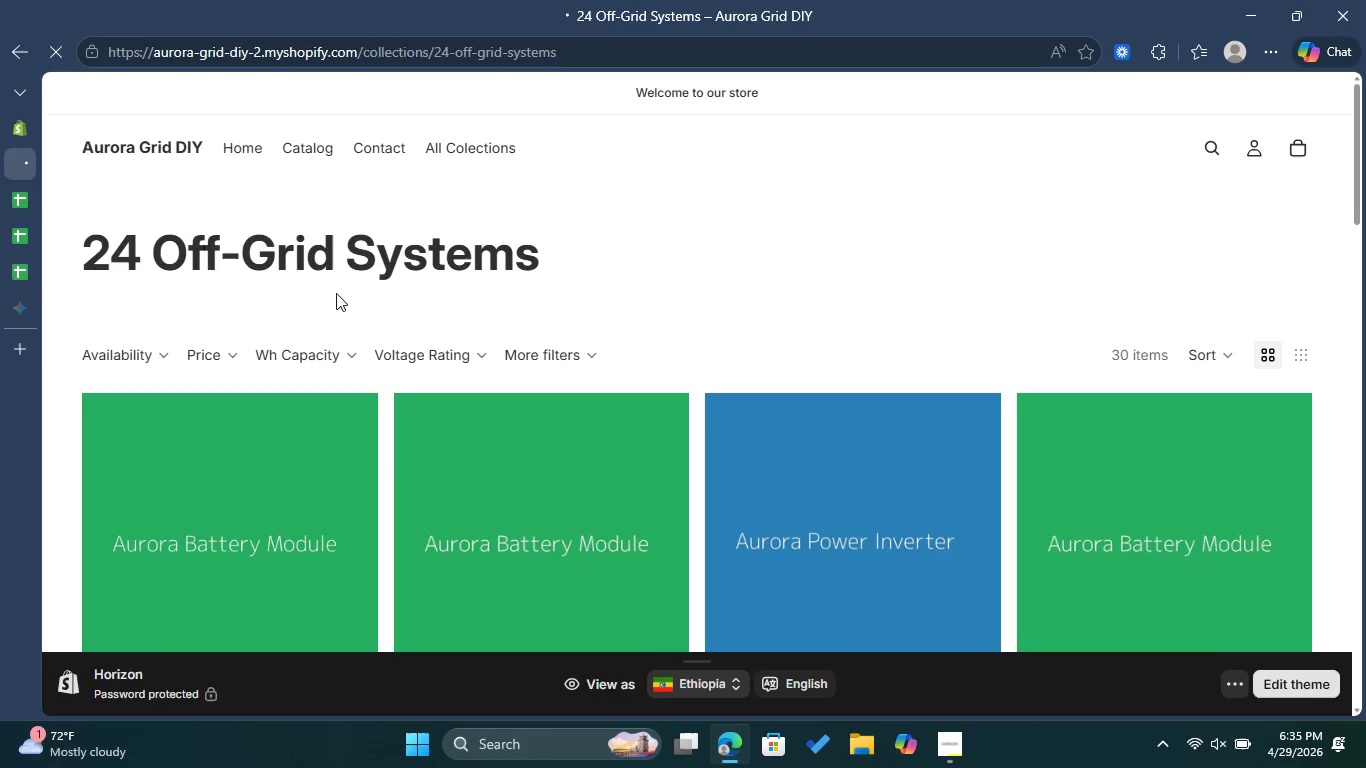 
scroll: coordinate [403, 263], scroll_direction: up, amount: 3.0
 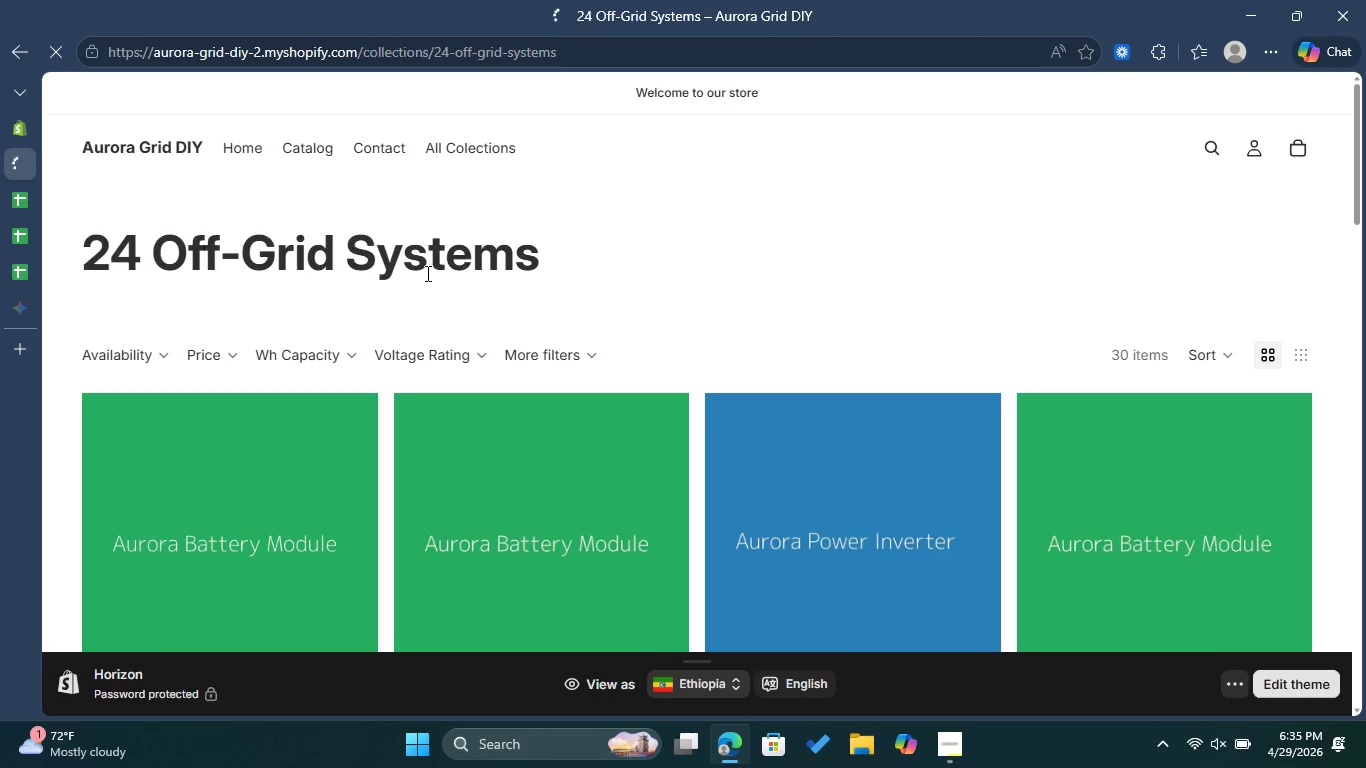 
key(Control+ControlLeft)
 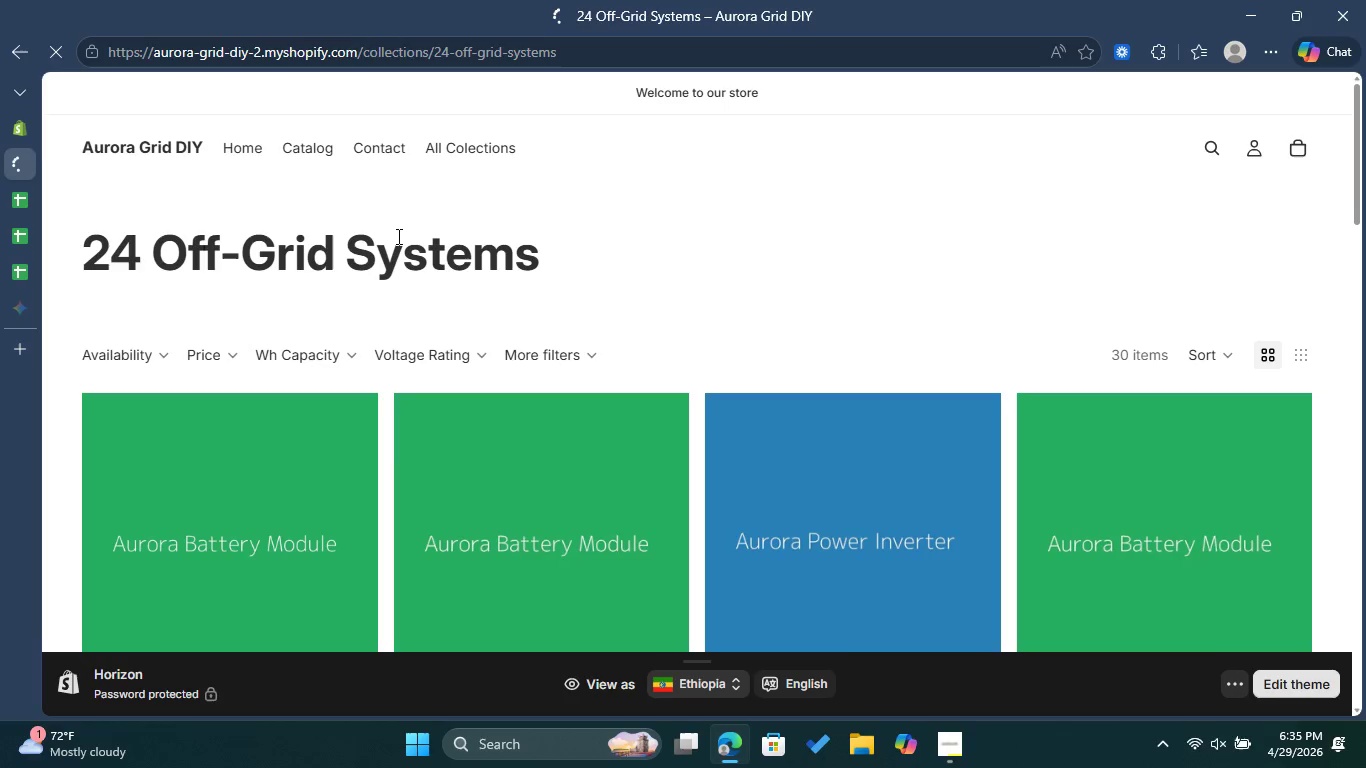 
mouse_move([47, 145])
 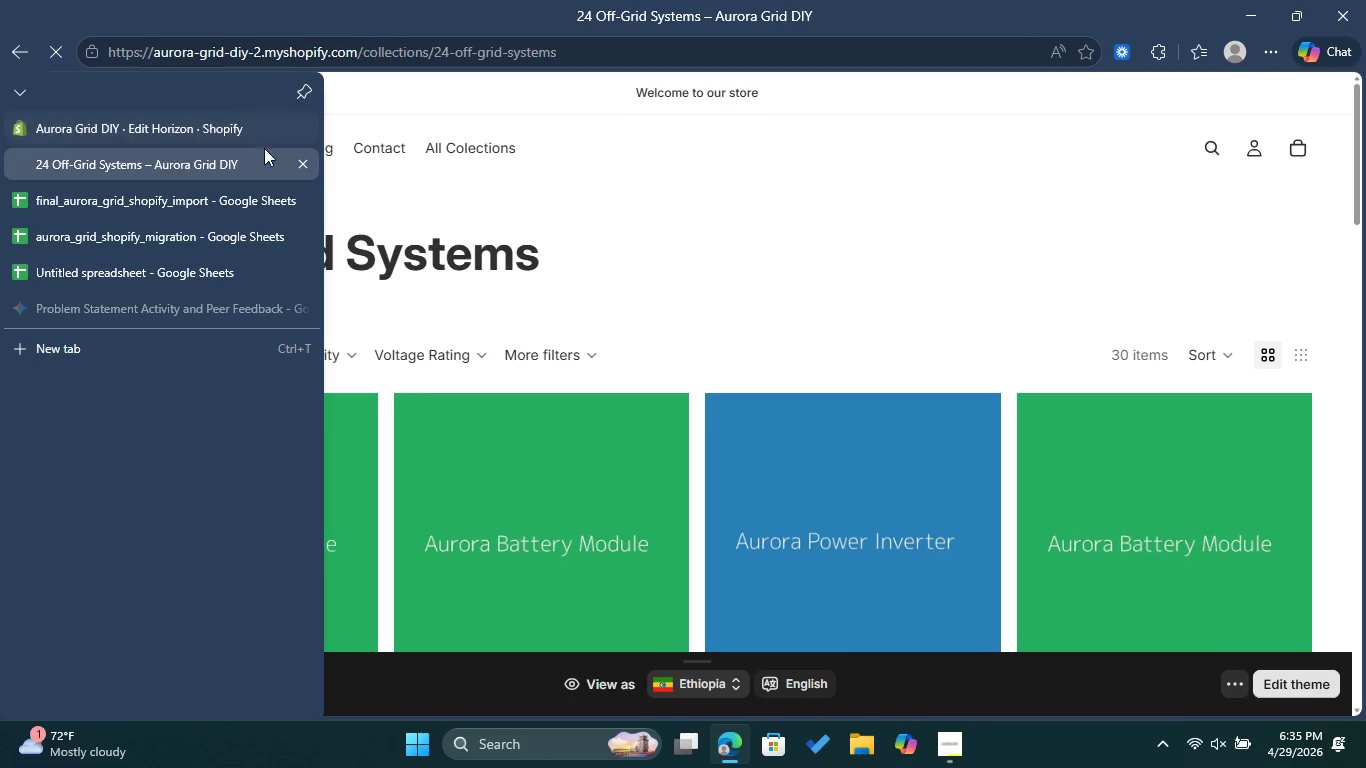 
mouse_move([262, 118])
 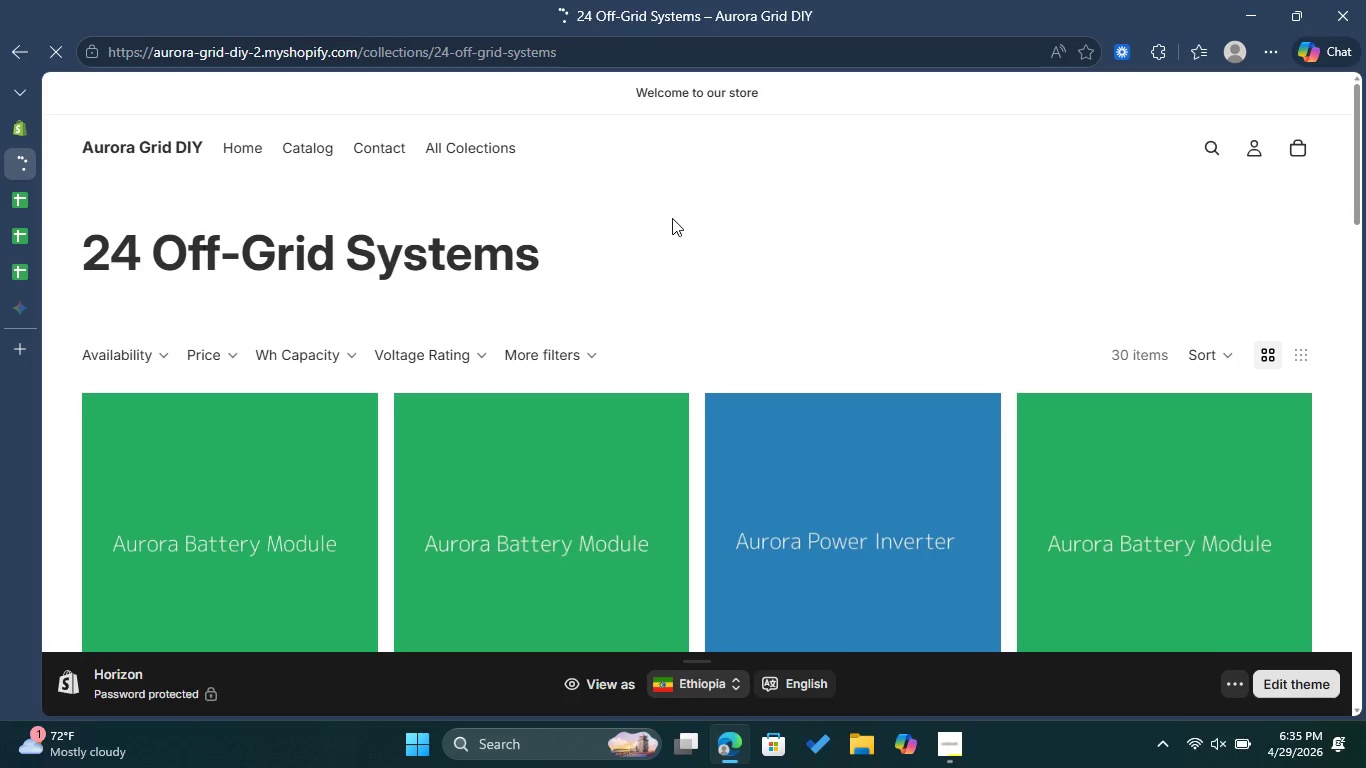 
wait(16.43)
 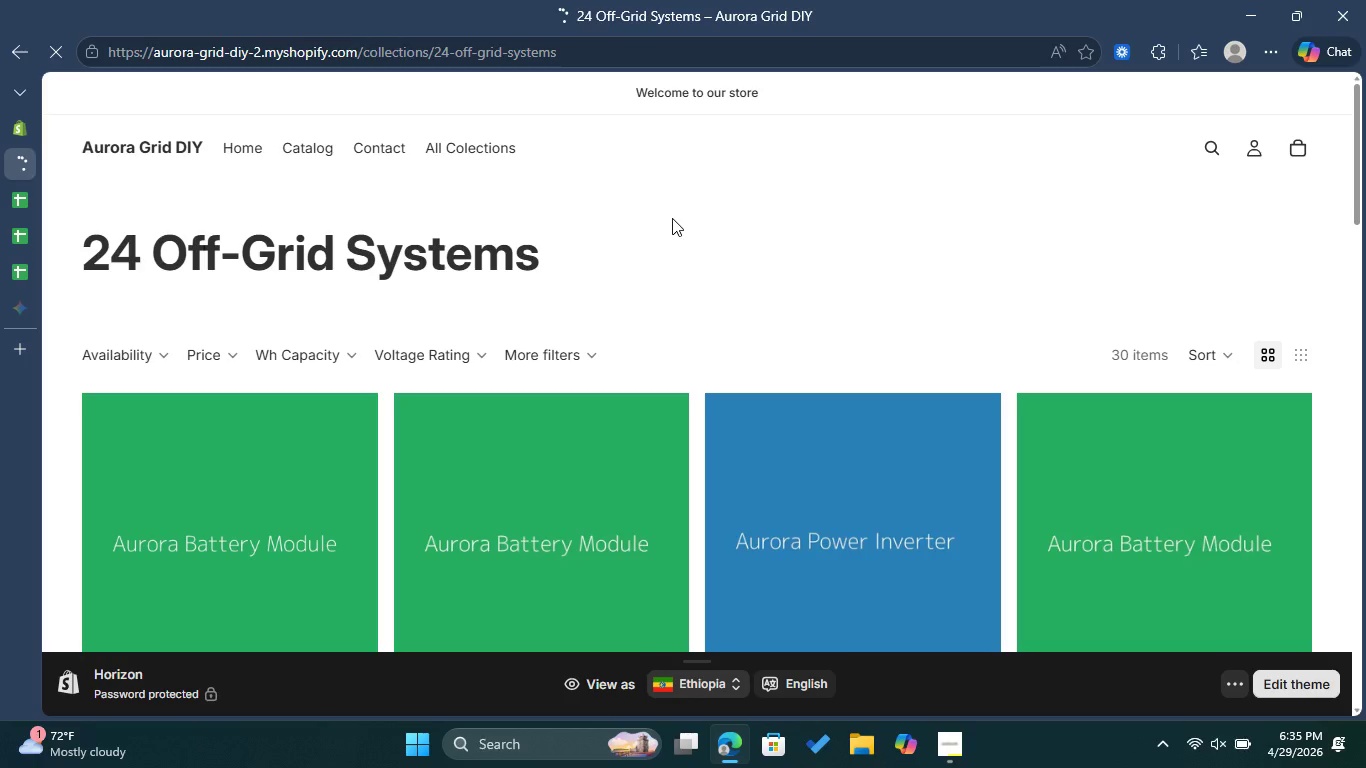 
left_click([22, 126])
 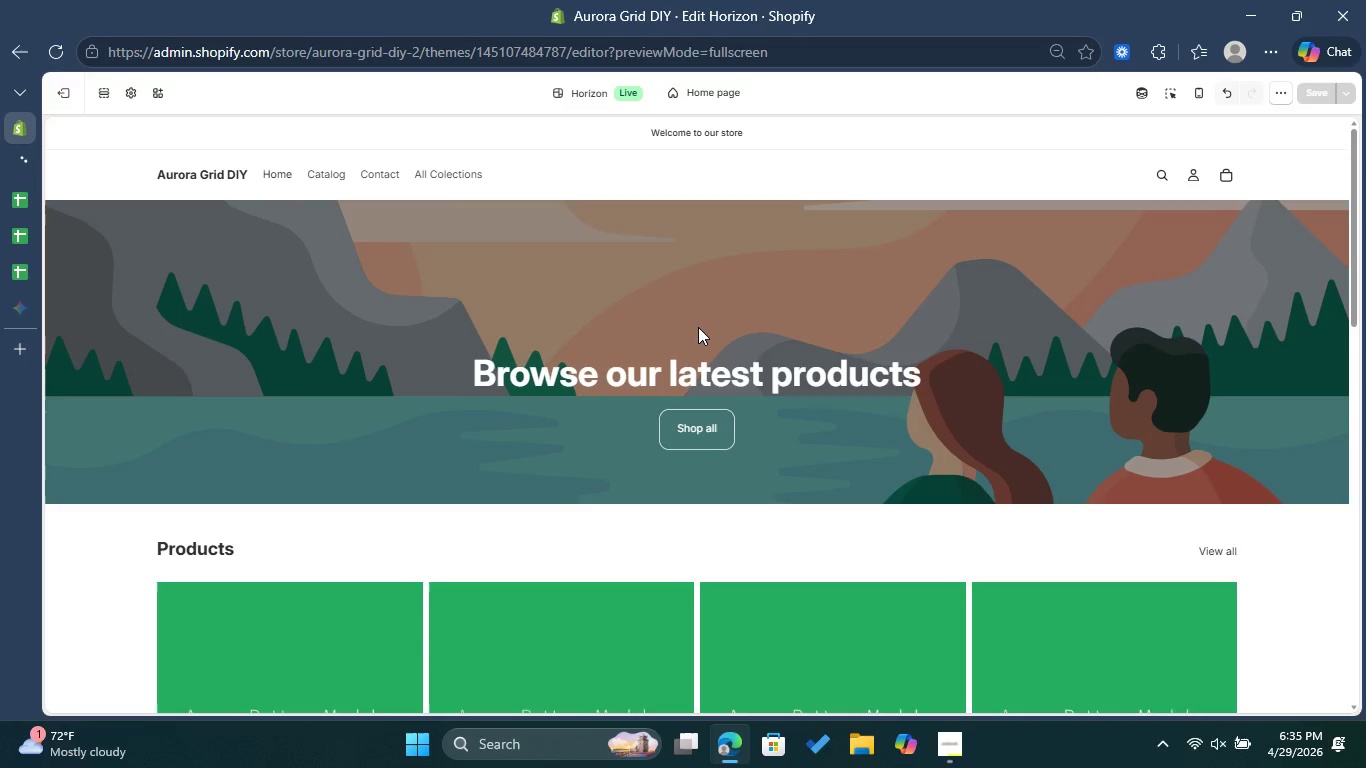 
wait(21.75)
 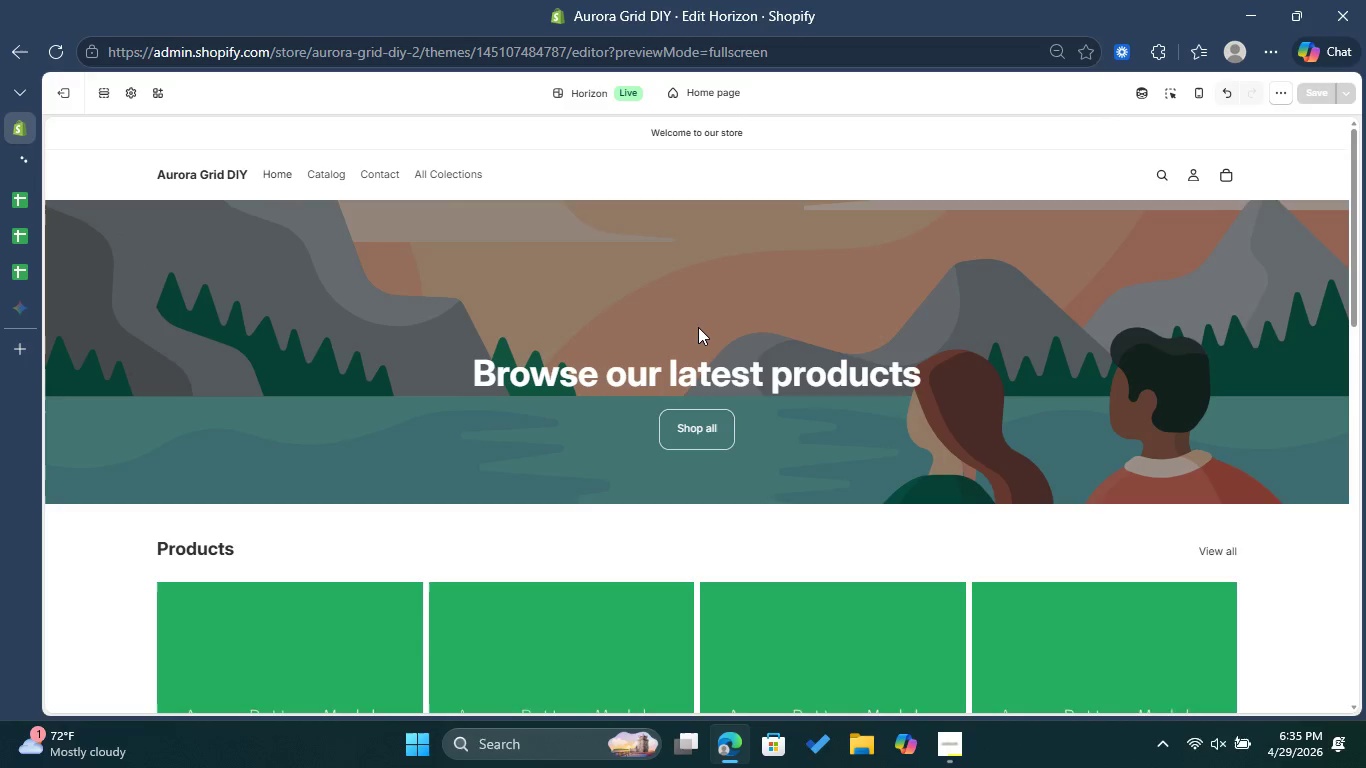 
scroll: coordinate [451, 244], scroll_direction: down, amount: 1.0
 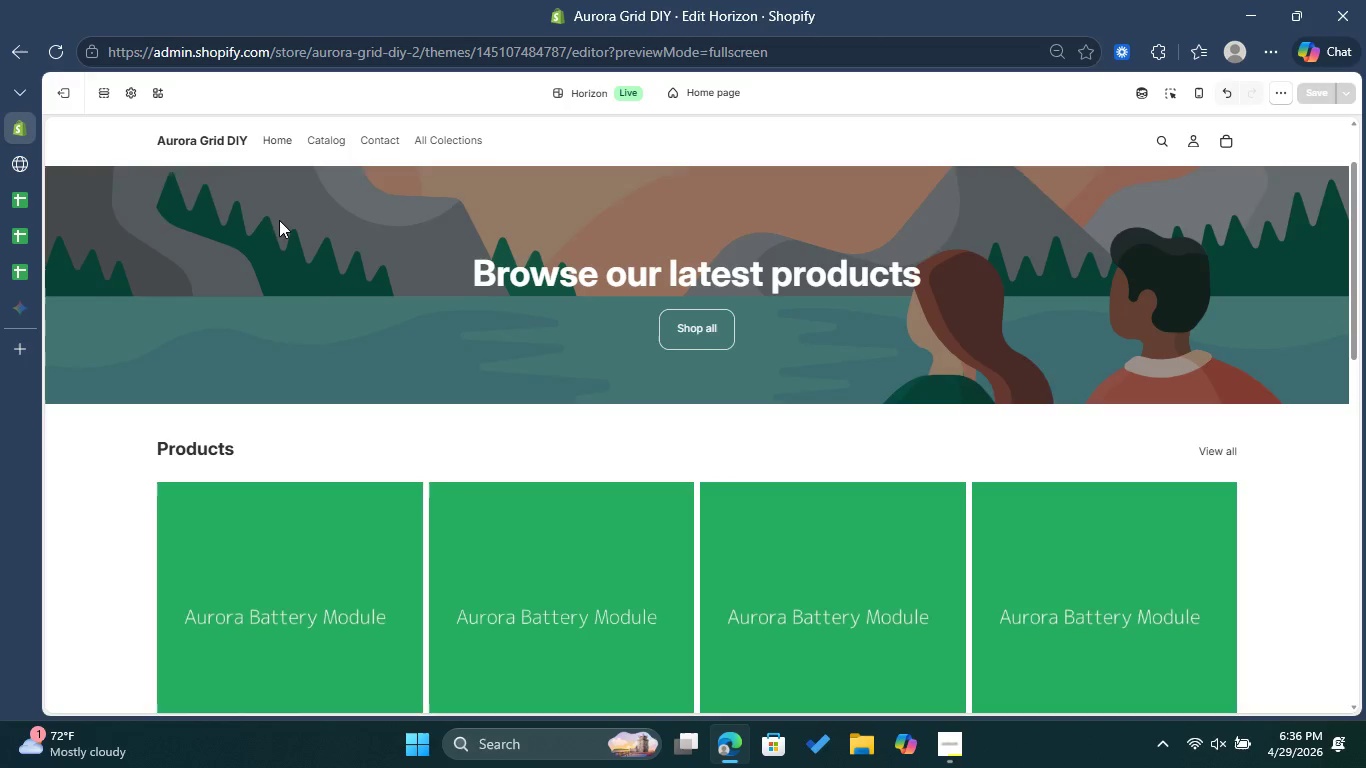 
scroll: coordinate [308, 229], scroll_direction: up, amount: 2.0
 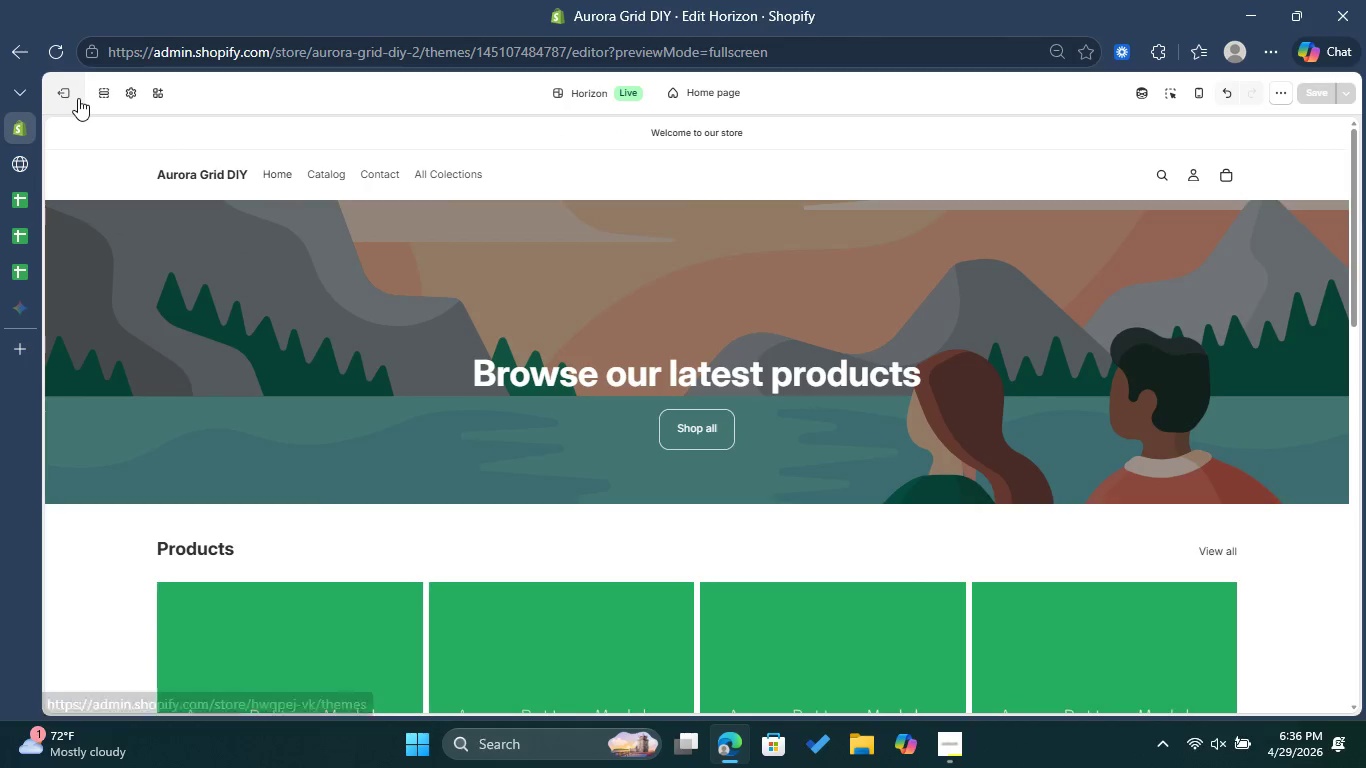 
left_click([78, 98])
 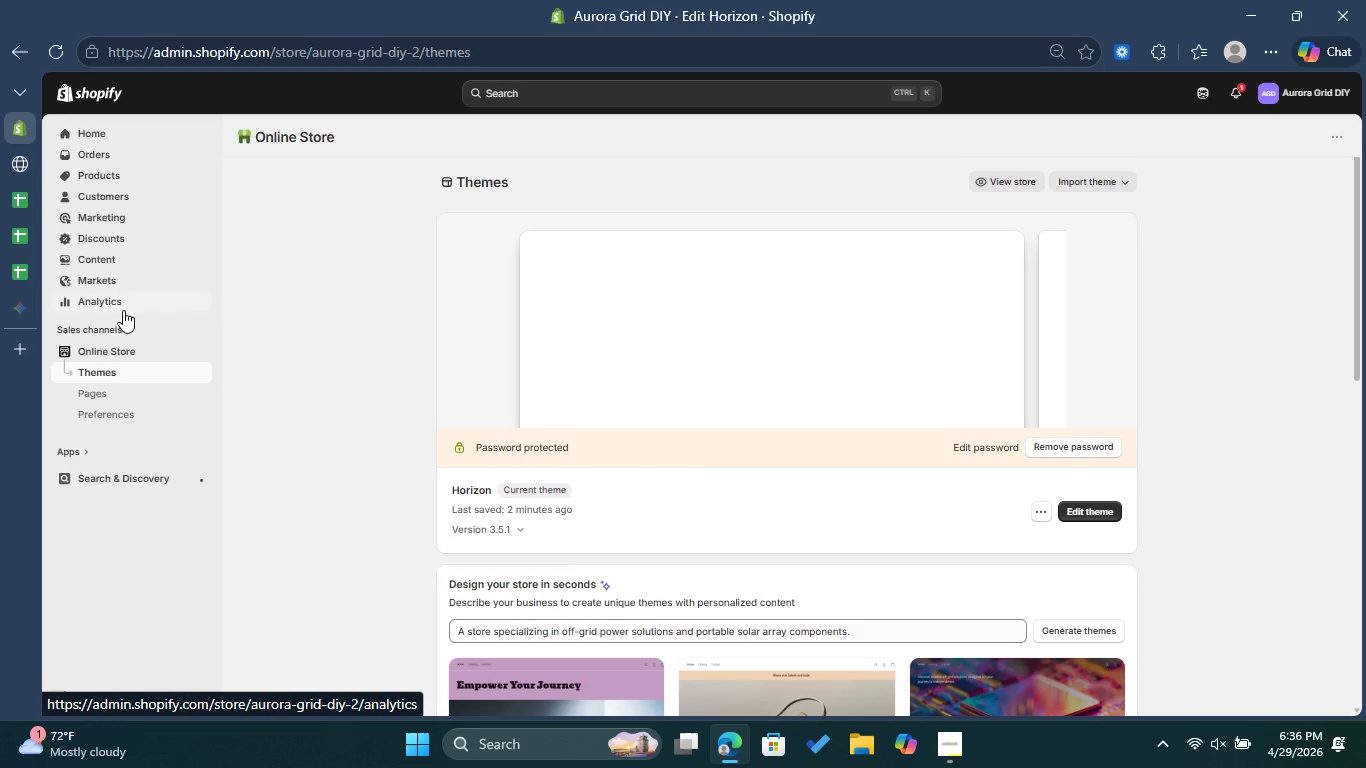 
left_click([97, 481])
 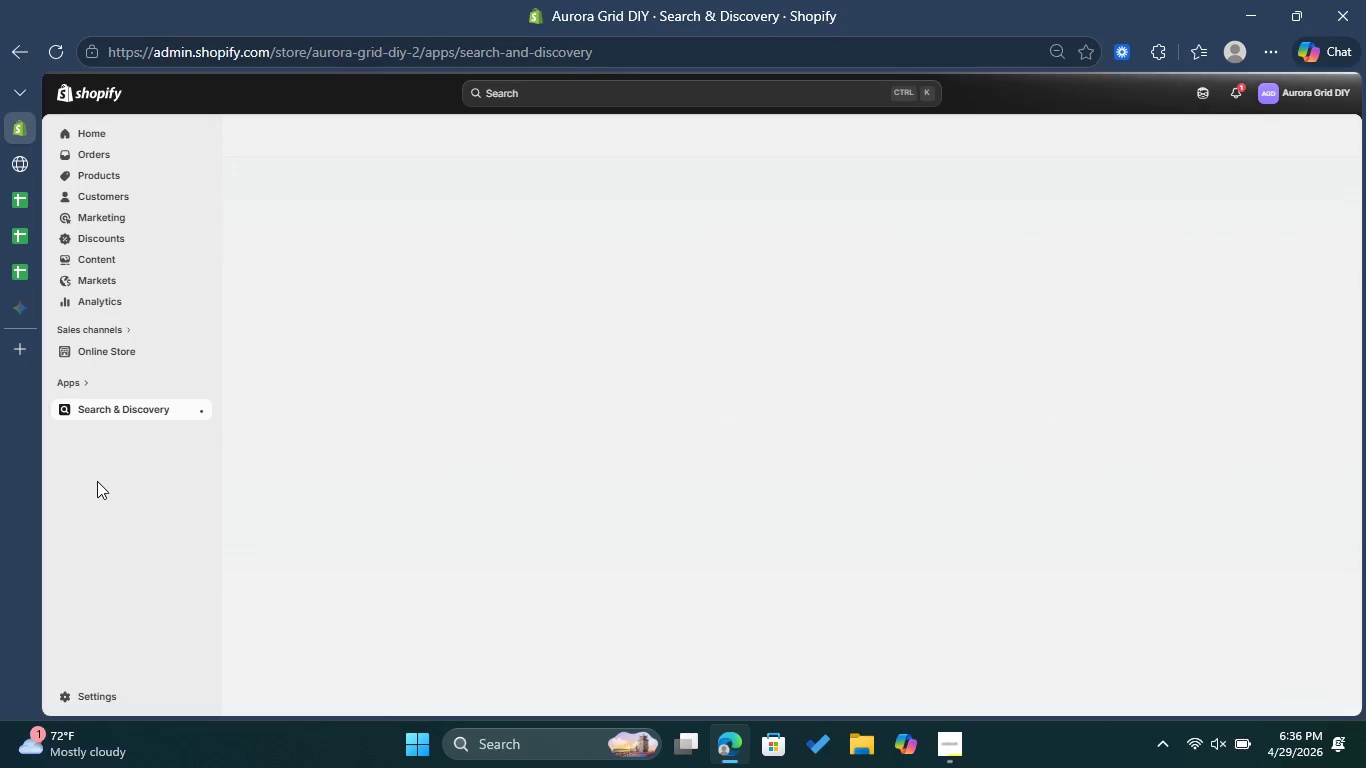 
wait(13.69)
 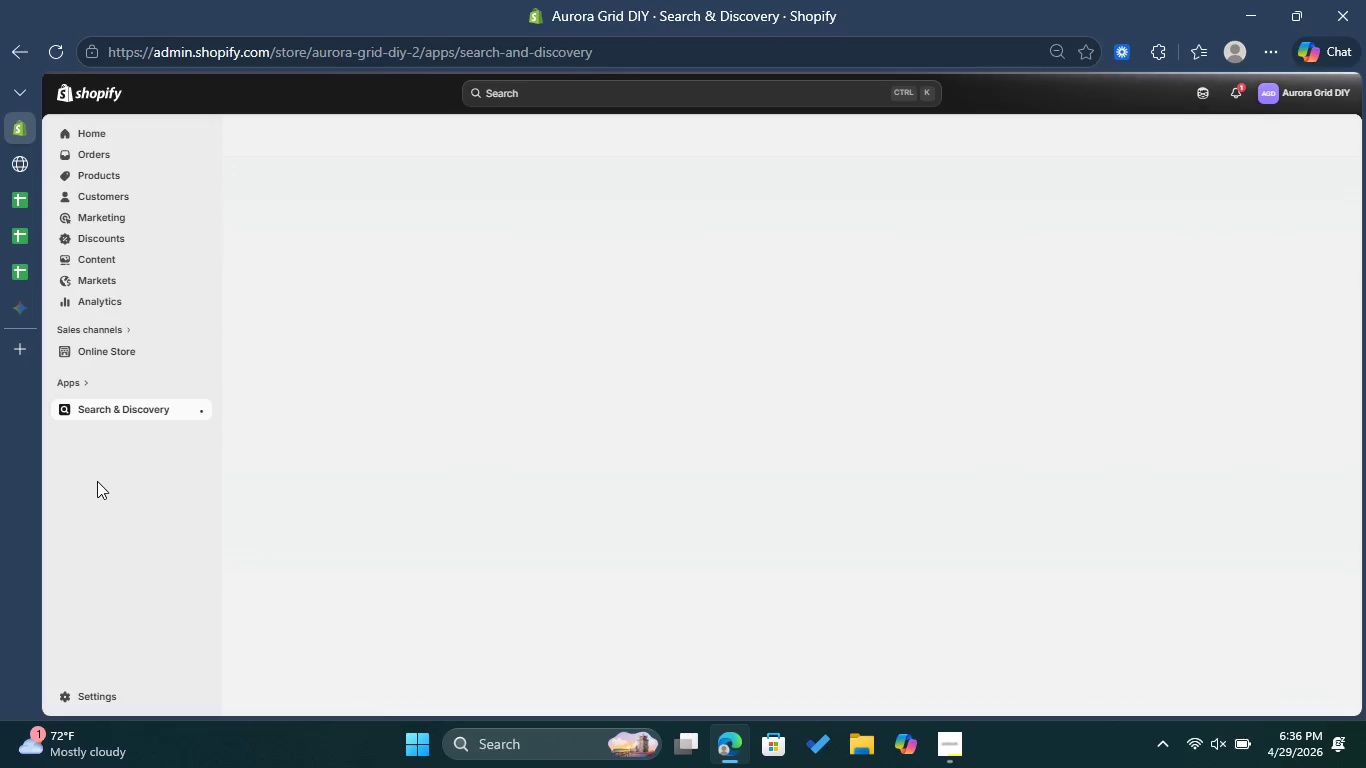 
mouse_move([699, 347])
 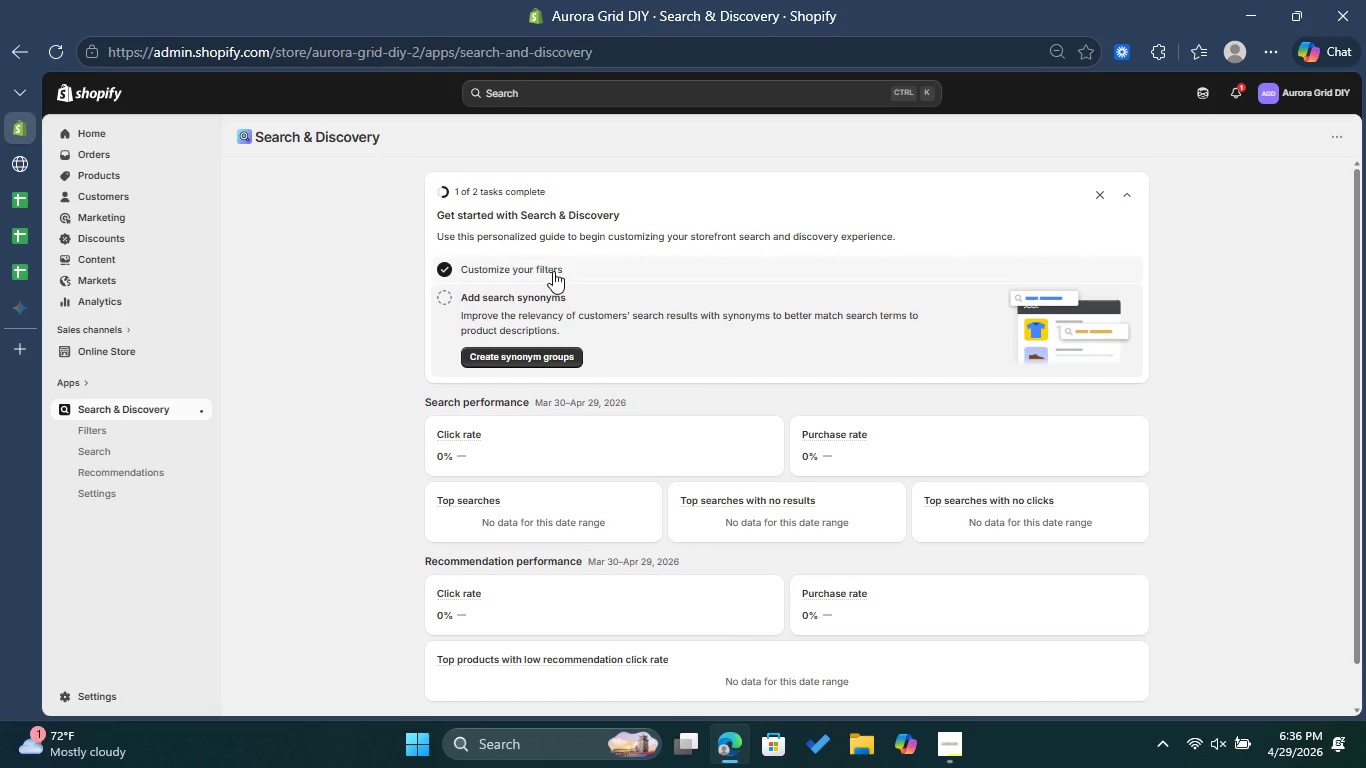 
left_click([554, 270])
 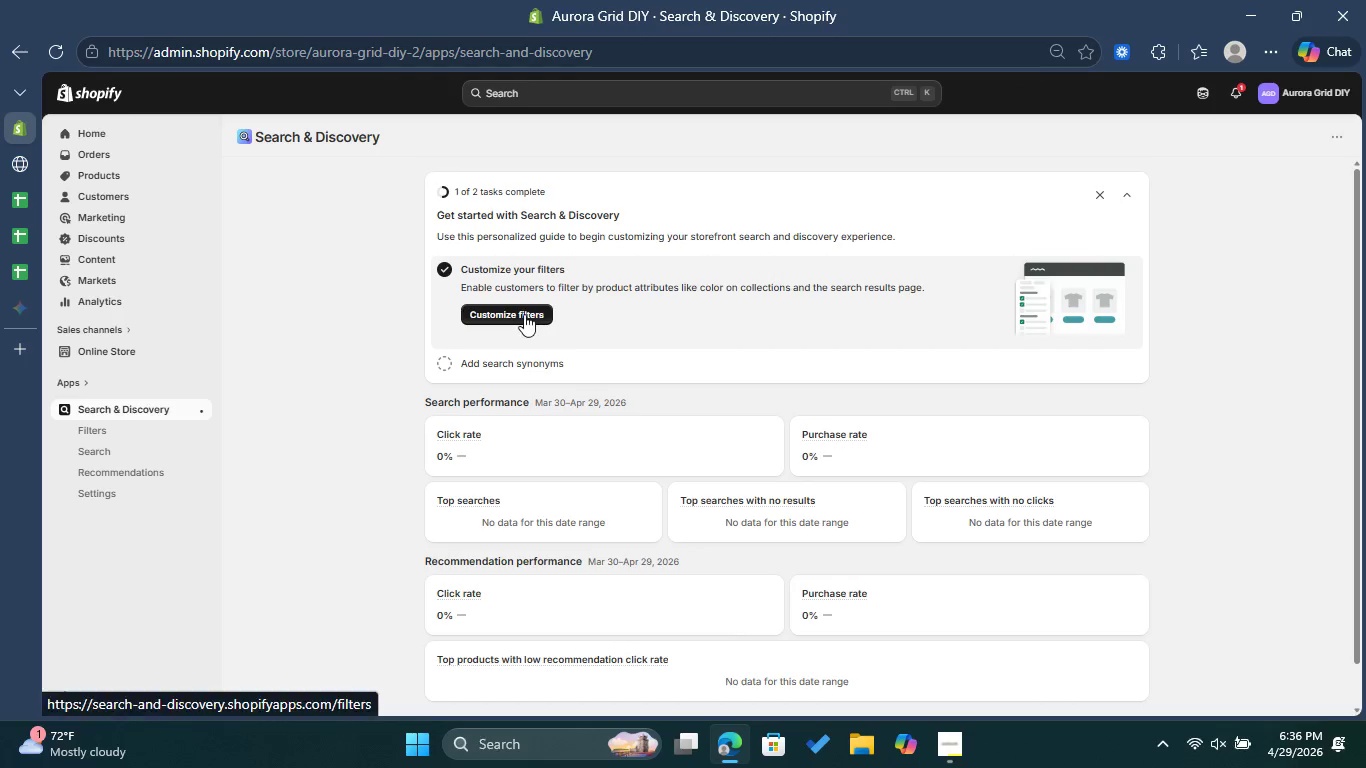 
left_click([524, 314])
 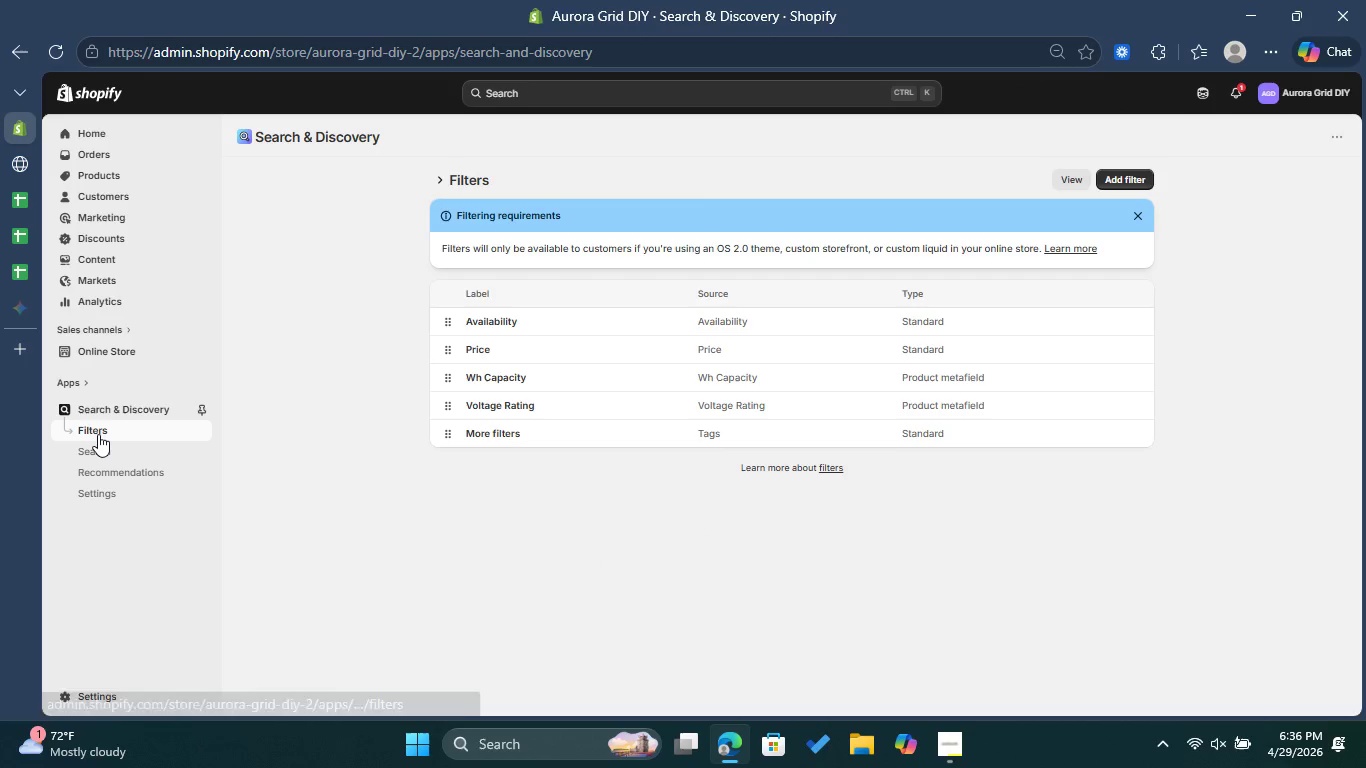 
left_click([98, 435])
 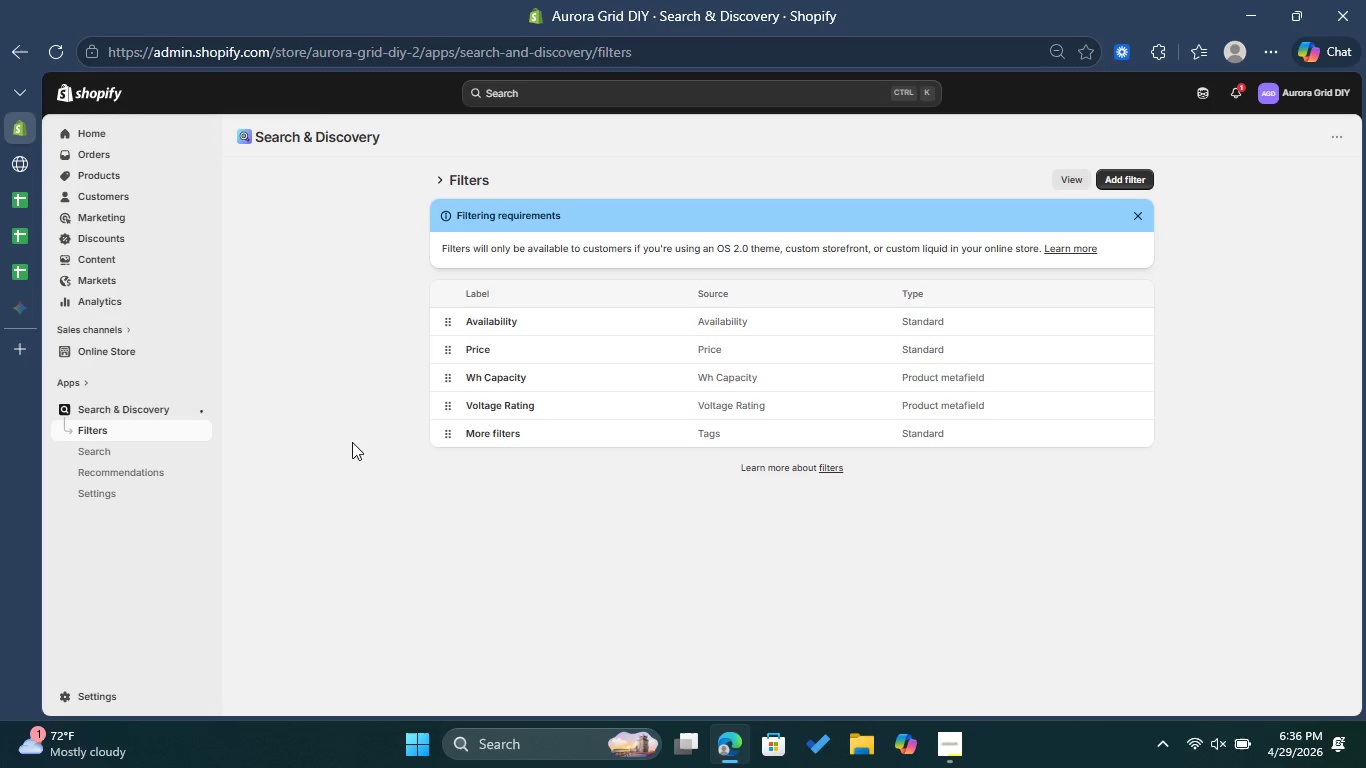 
wait(8.09)
 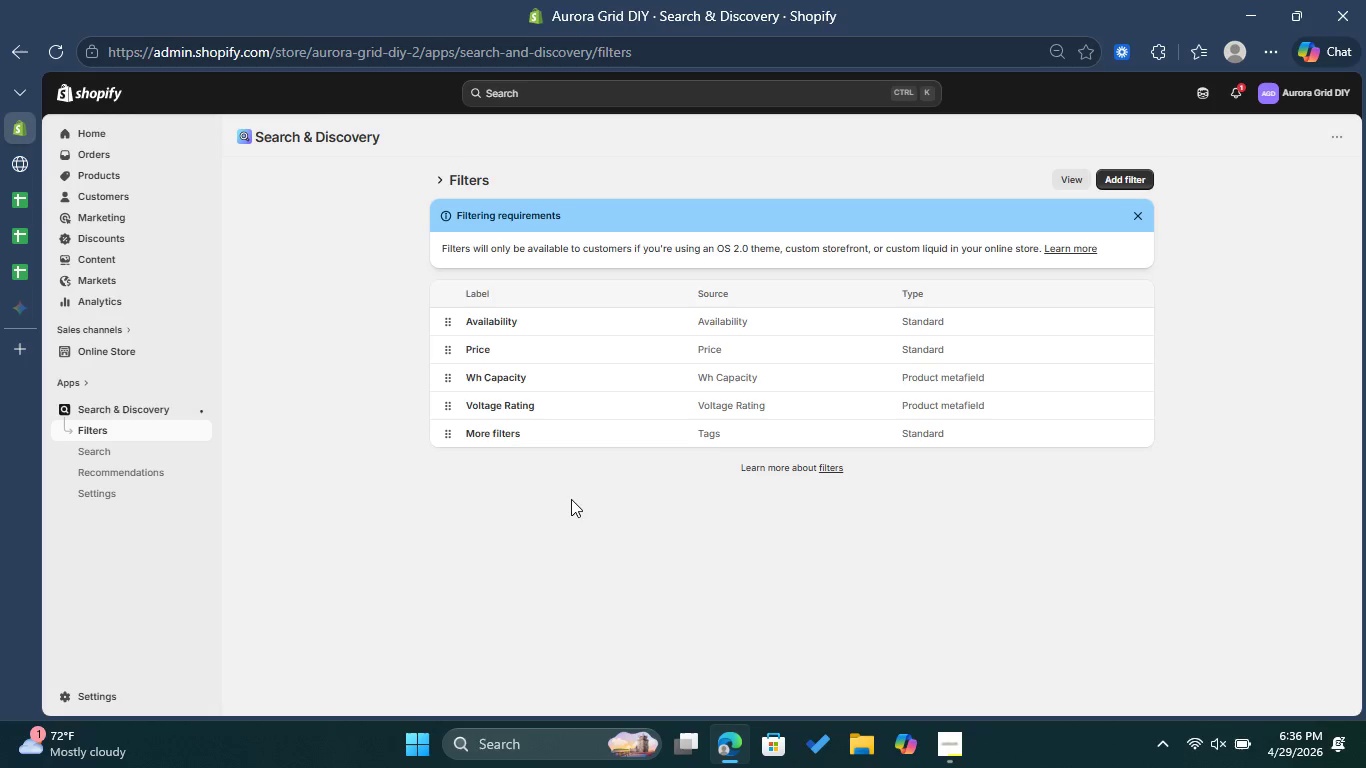 
key(Control+Shift+S)
 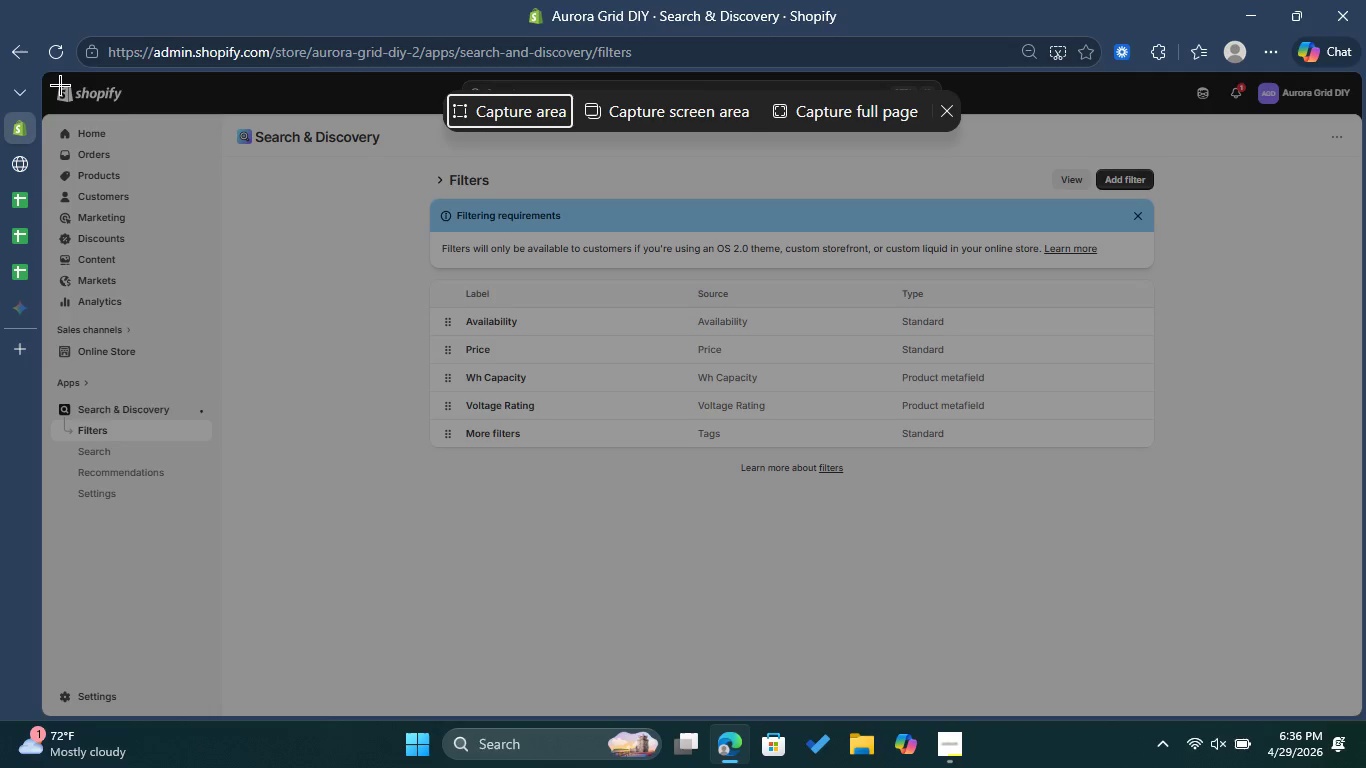 
left_click_drag(start_coordinate=[60, 85], to_coordinate=[1365, 662])
 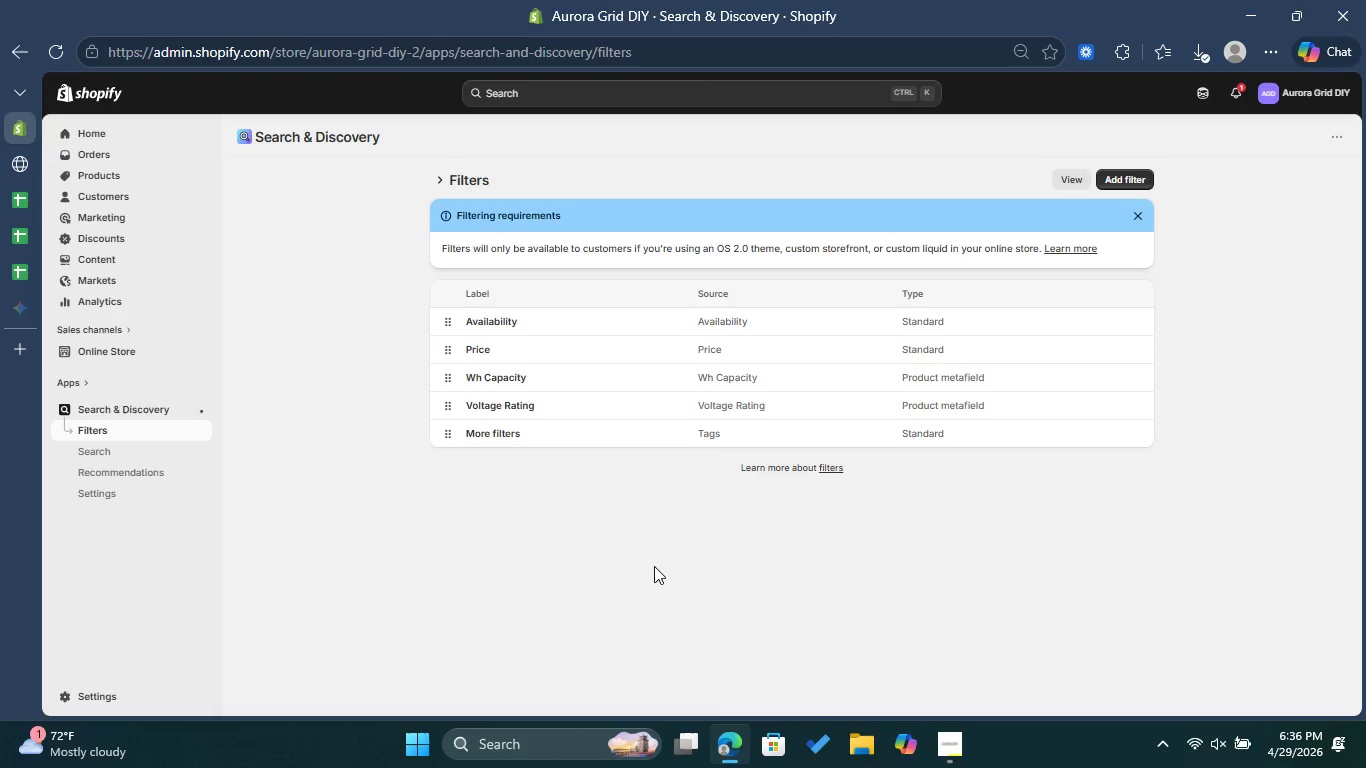 
wait(10.47)
 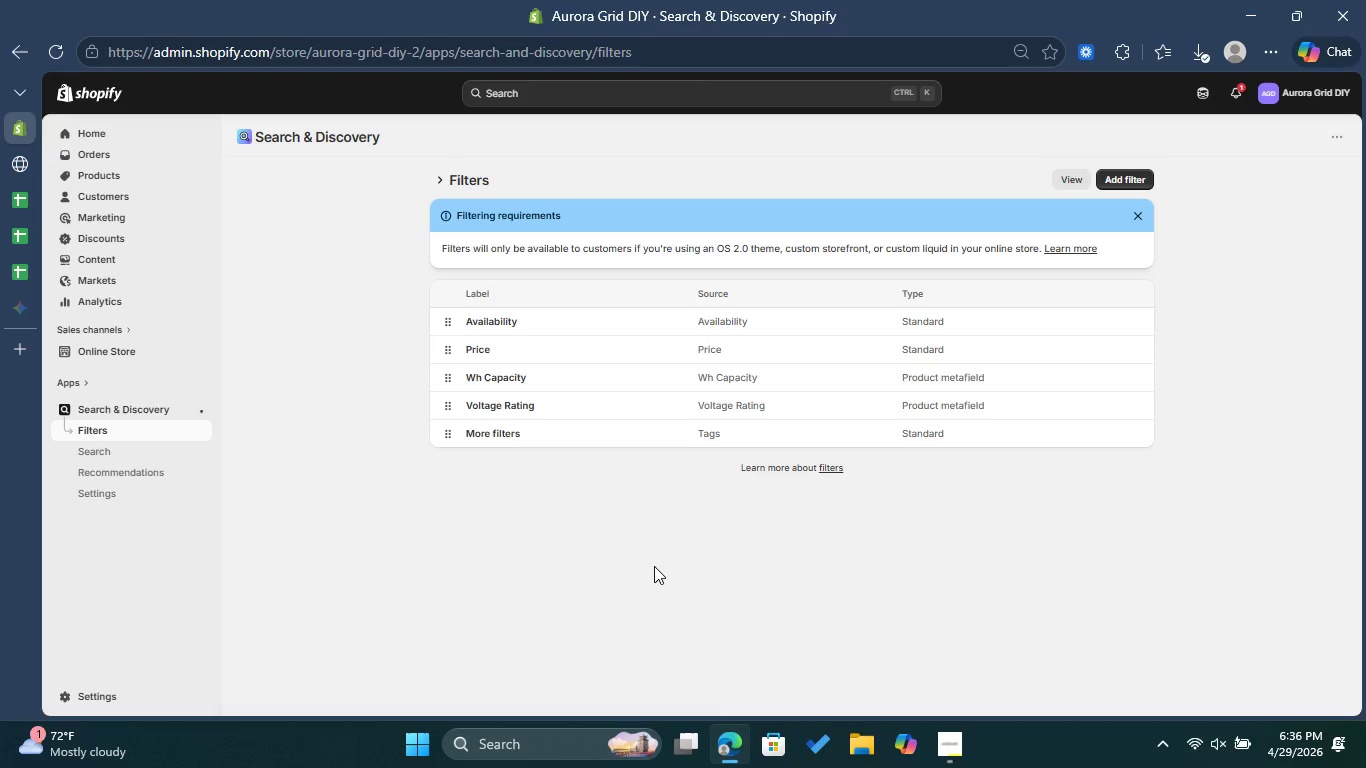 
left_click([19, 260])
 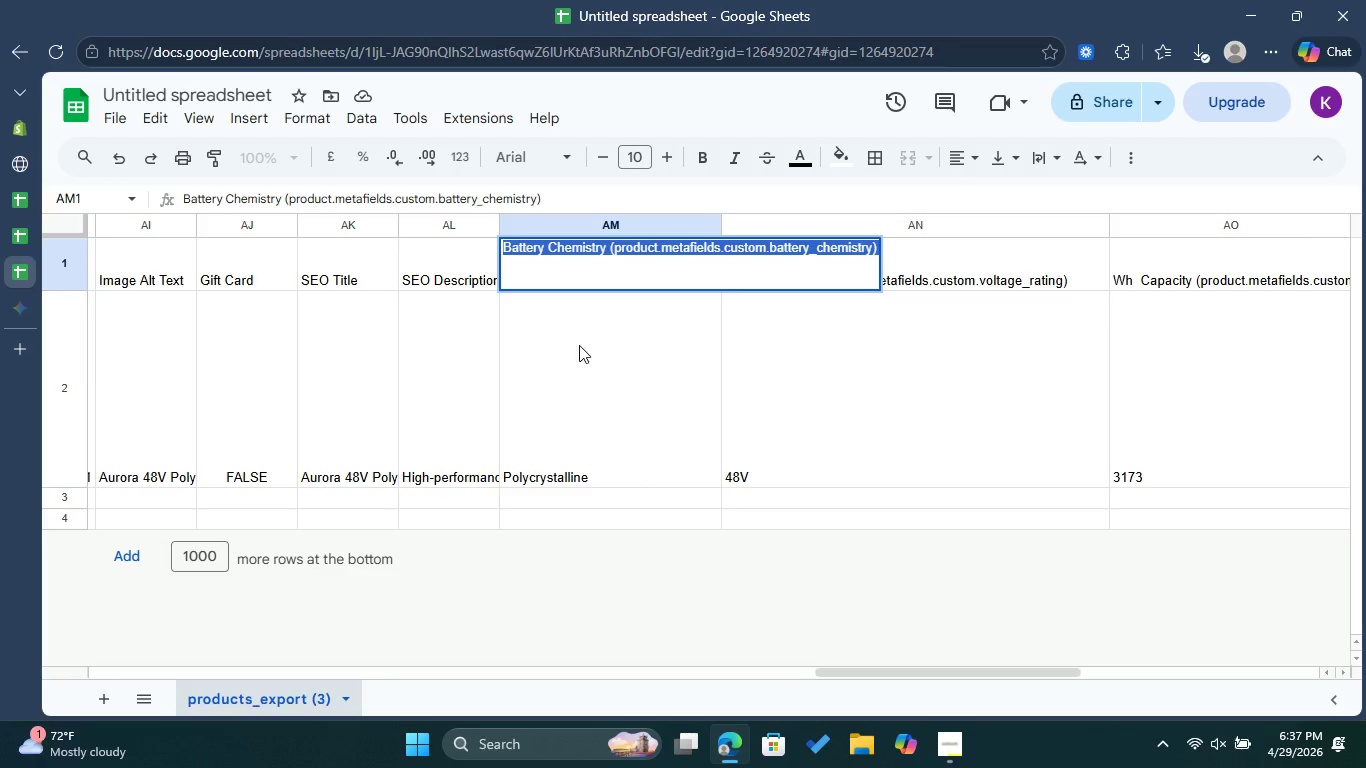 
left_click([611, 349])
 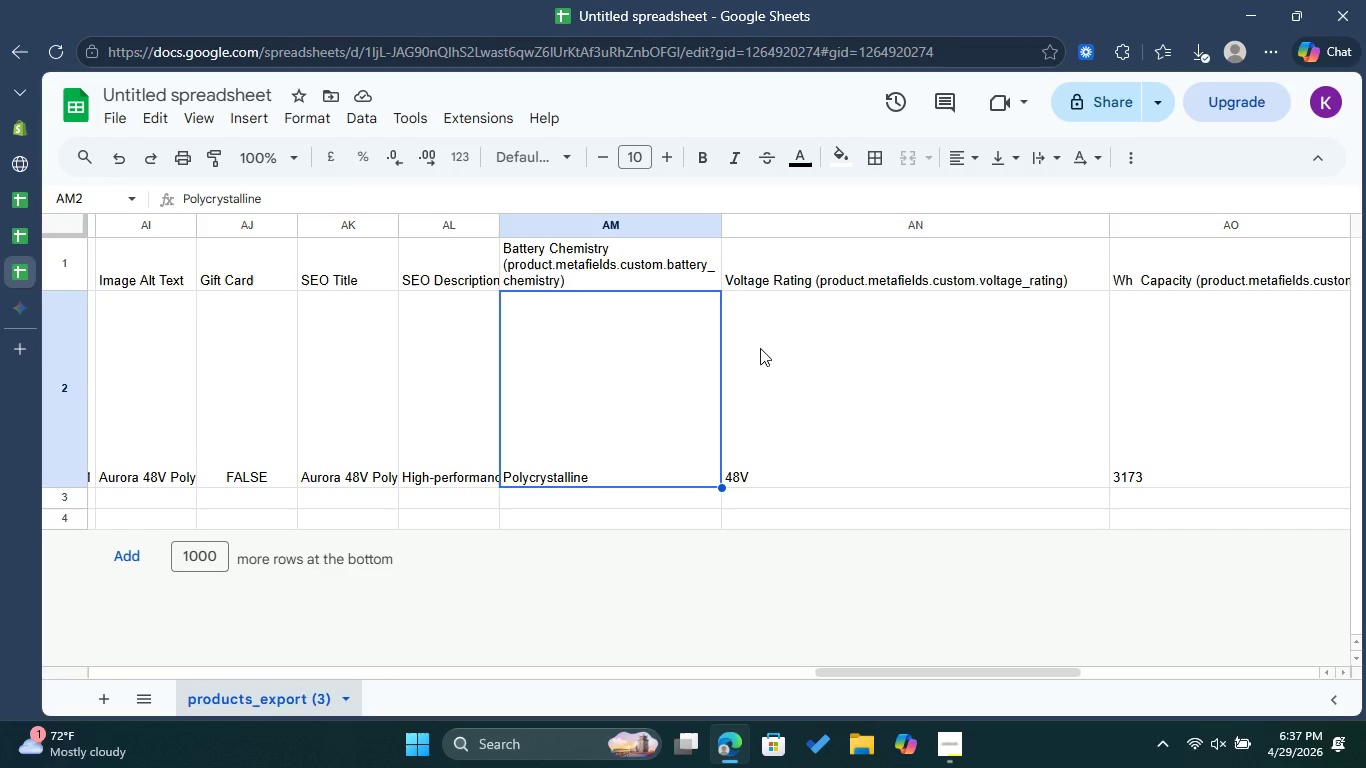 
scroll: coordinate [760, 348], scroll_direction: up, amount: 2.0
 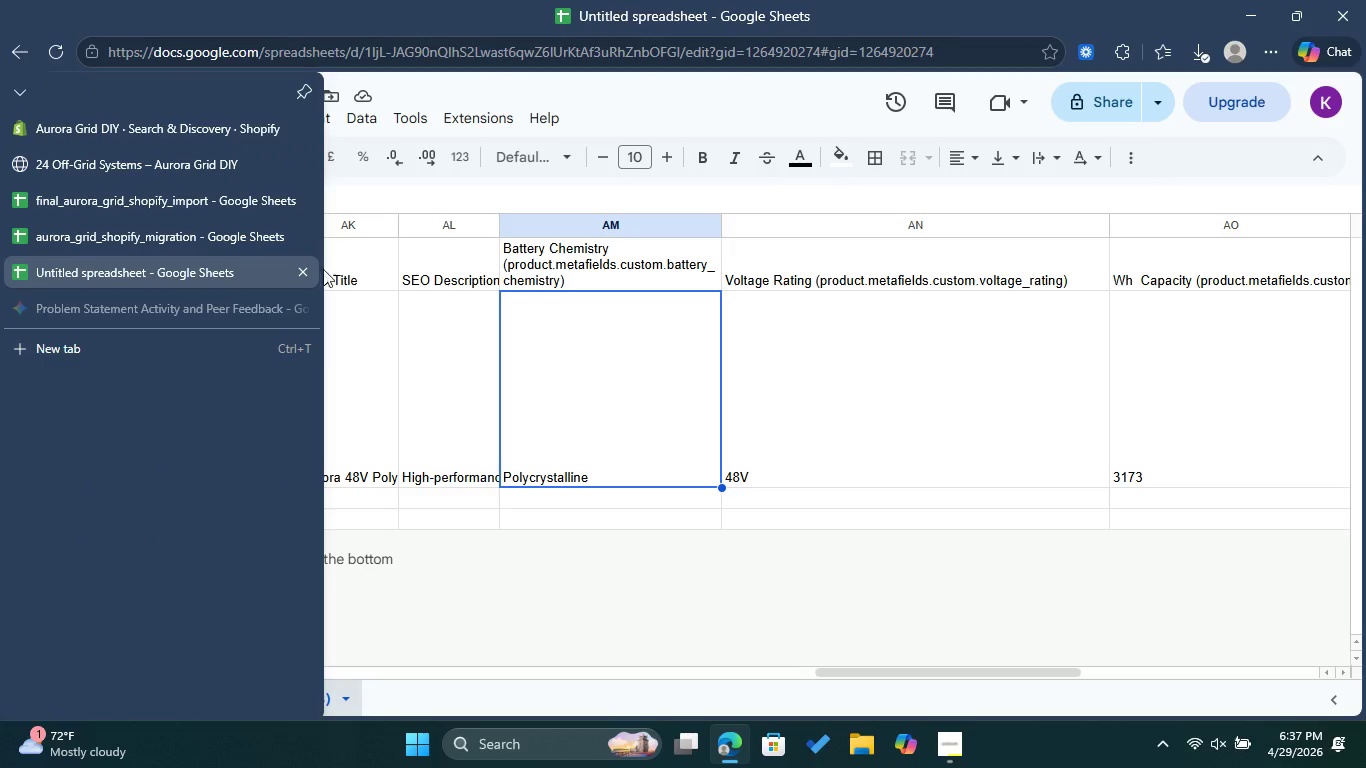 
left_click([302, 273])
 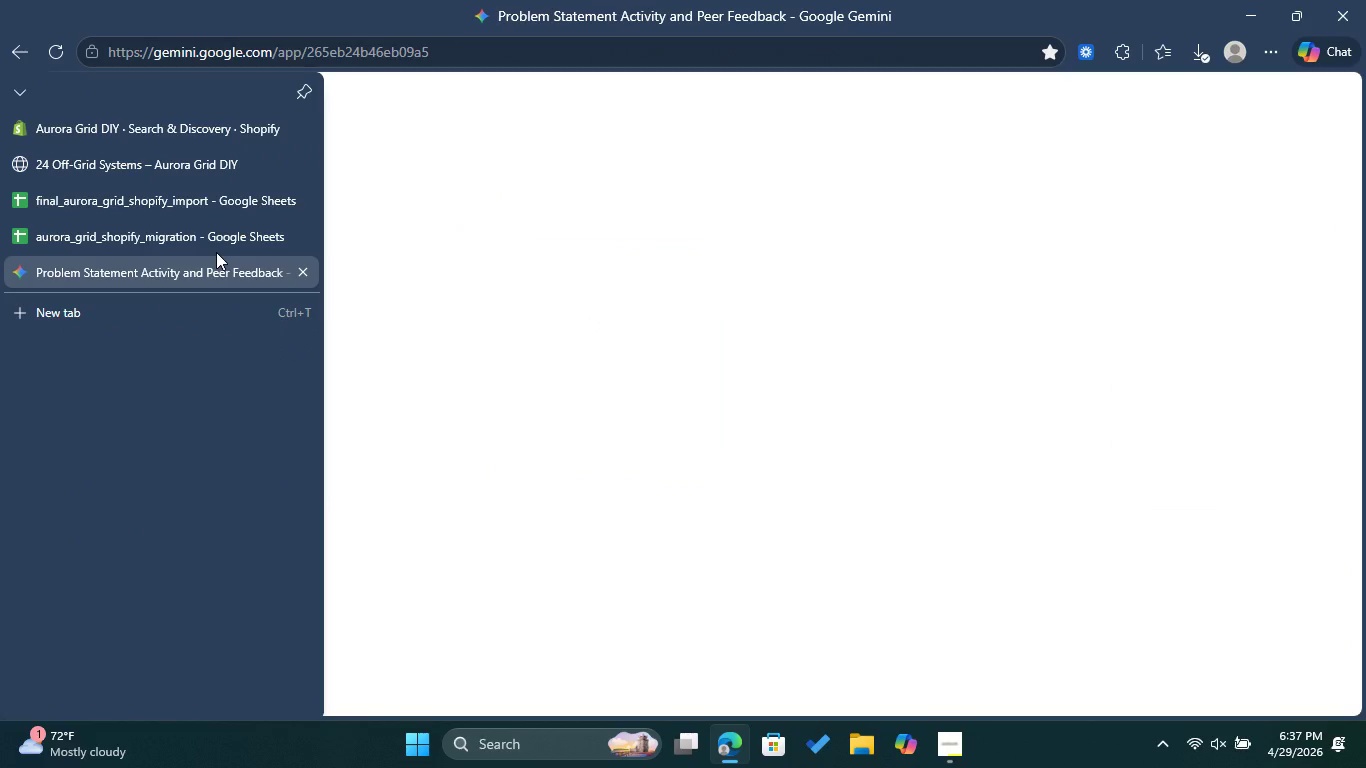 
left_click([200, 249])
 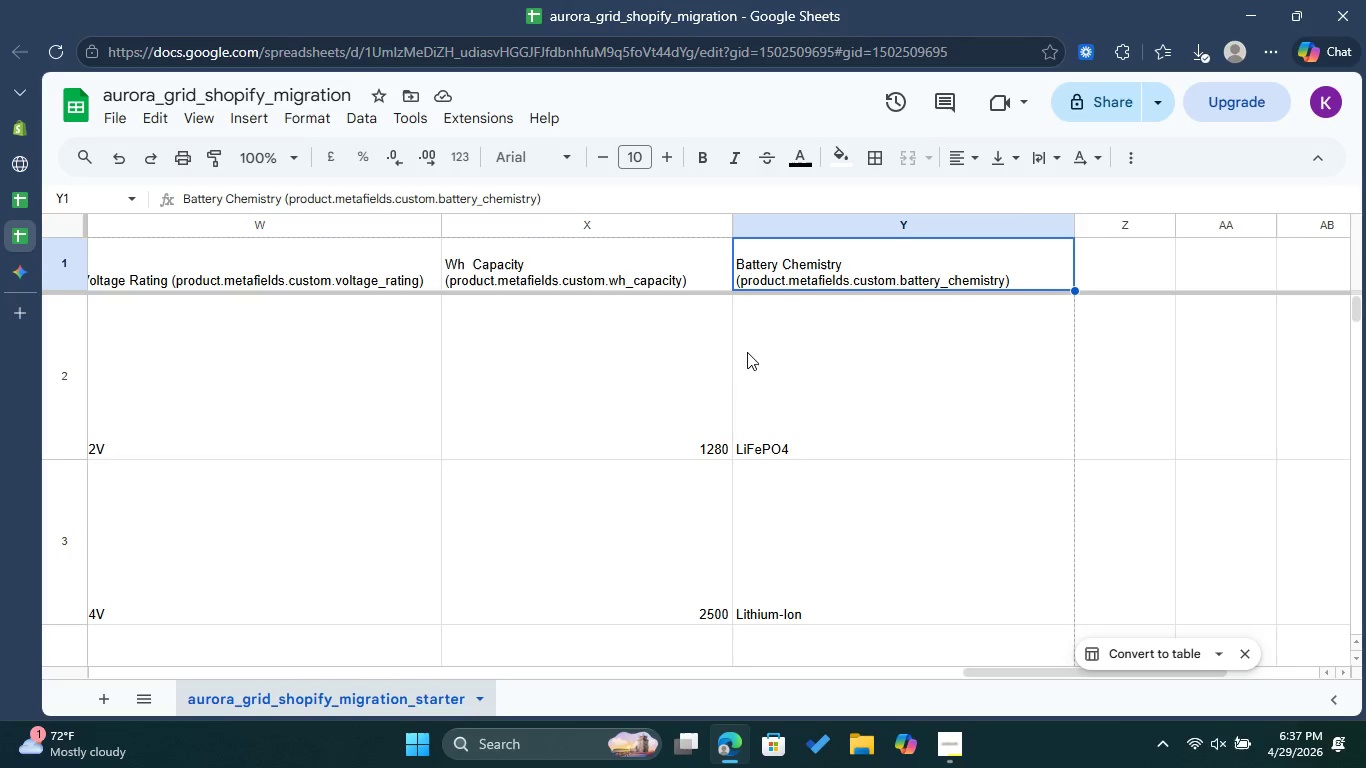 
left_click([744, 353])
 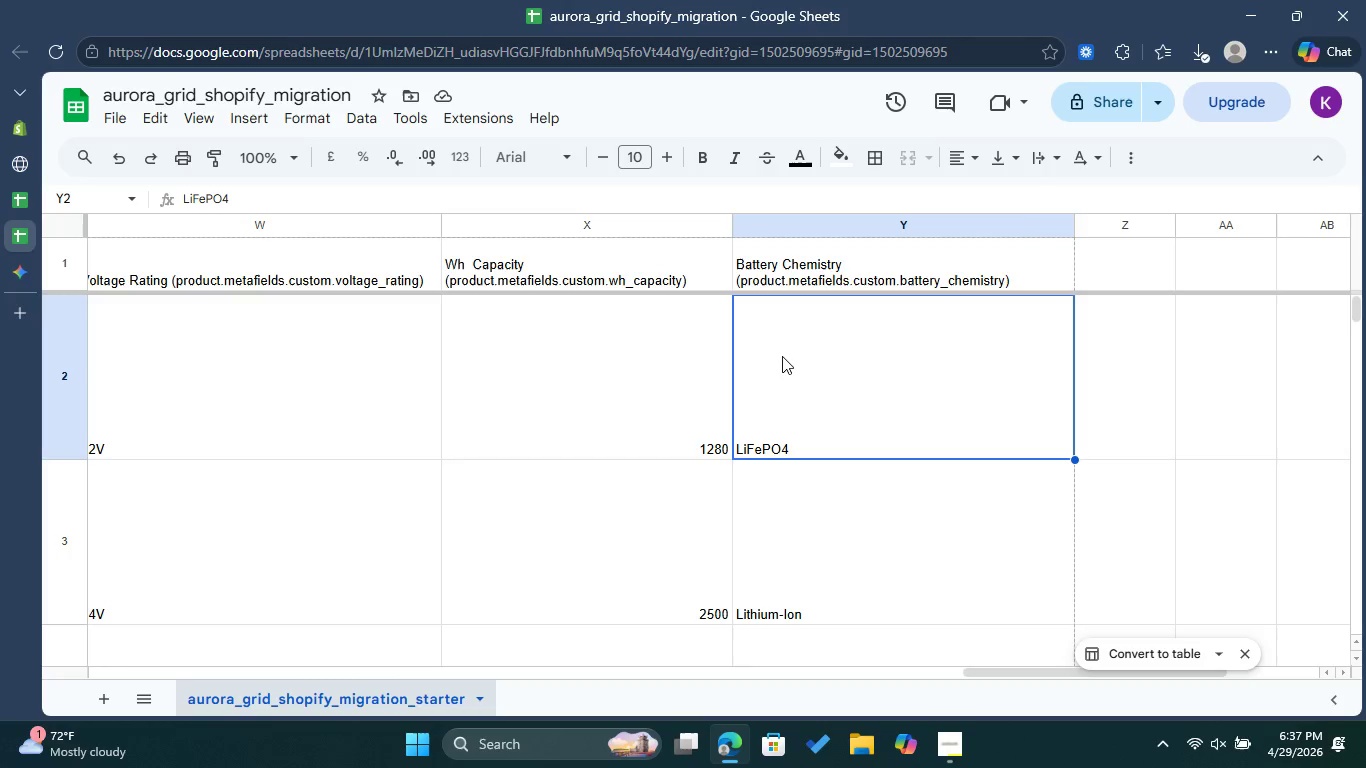 
scroll: coordinate [793, 349], scroll_direction: up, amount: 7.0
 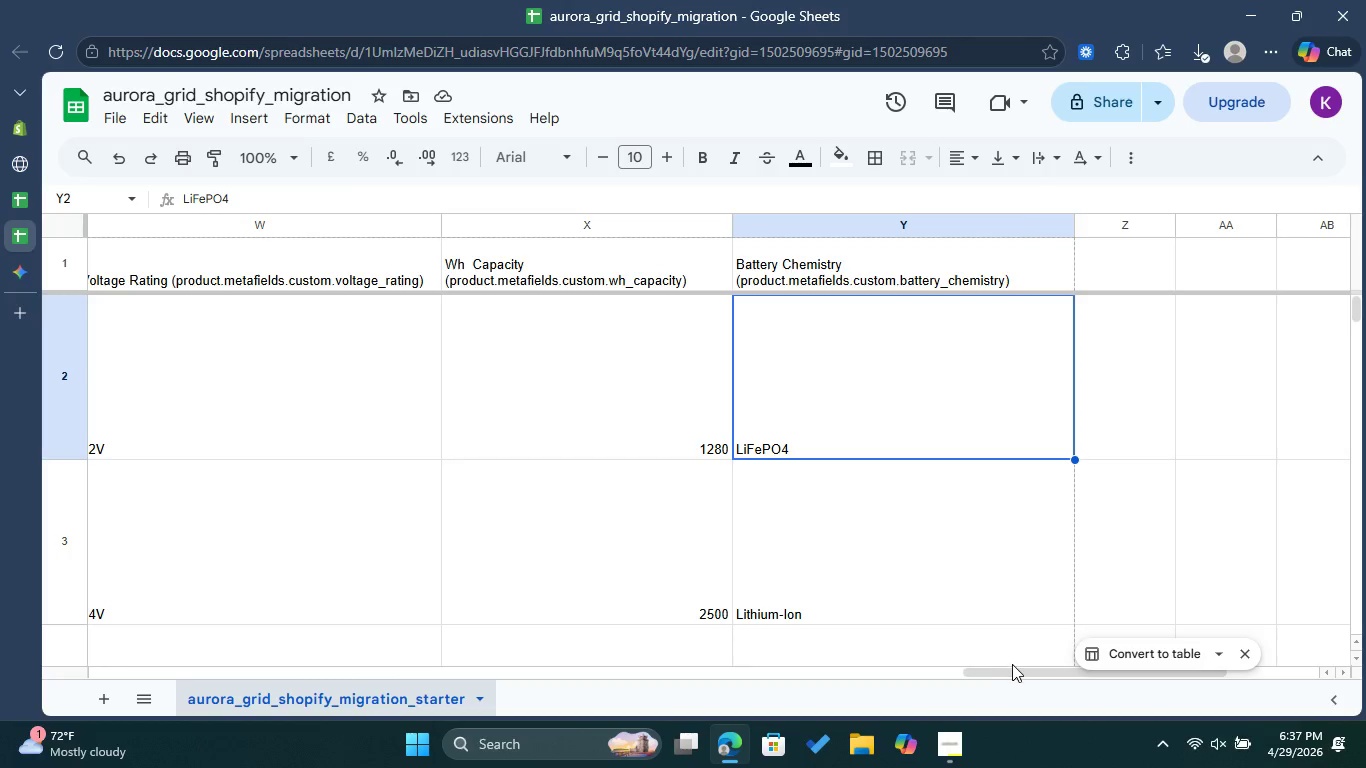 
left_click_drag(start_coordinate=[1015, 670], to_coordinate=[890, 653])
 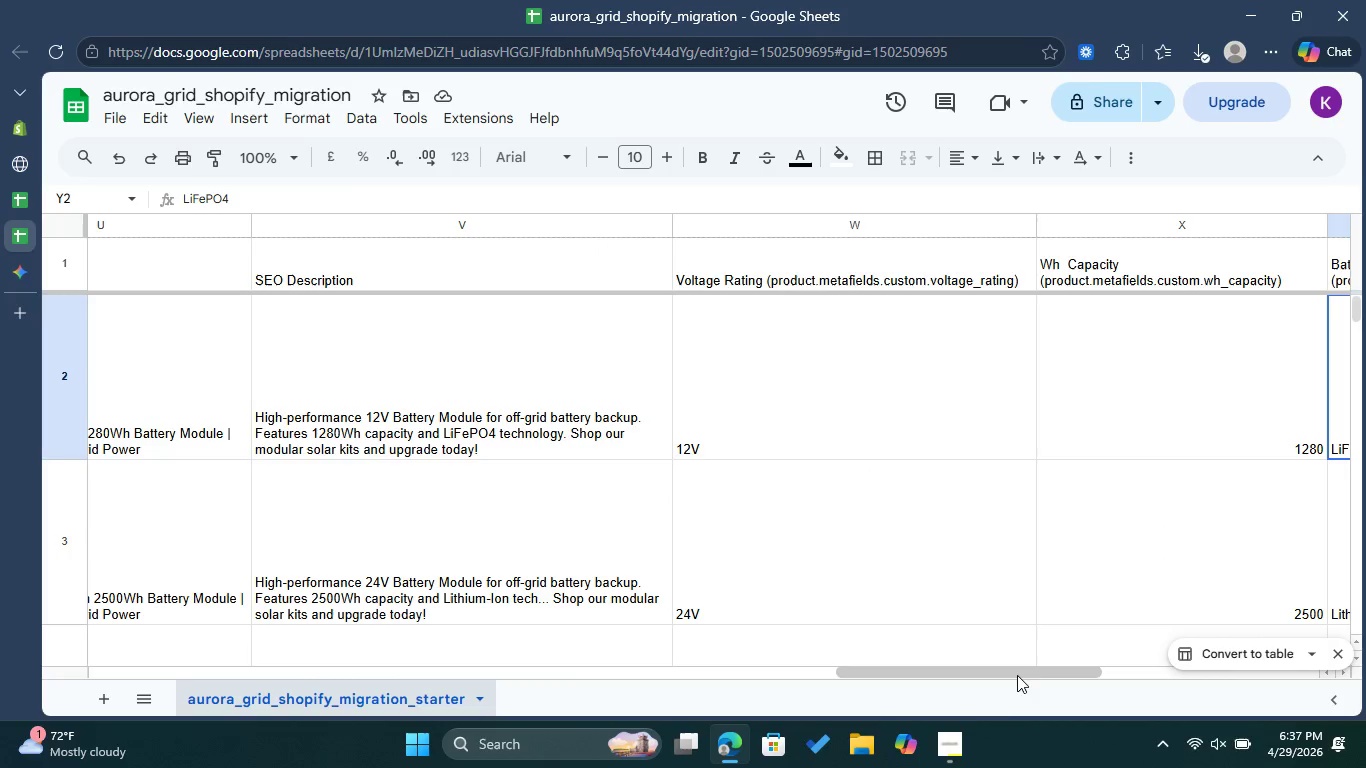 
scroll: coordinate [881, 392], scroll_direction: up, amount: 7.0
 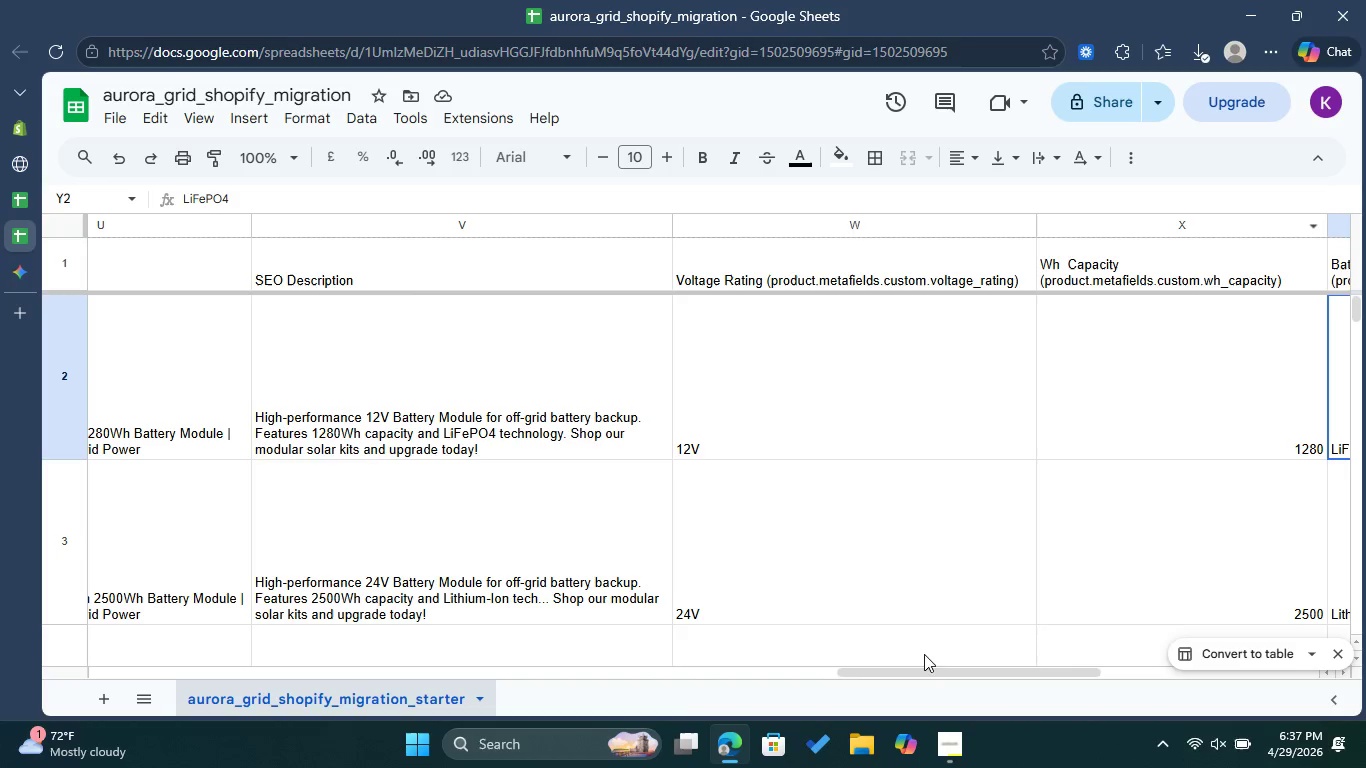 
left_click_drag(start_coordinate=[934, 670], to_coordinate=[978, 671])
 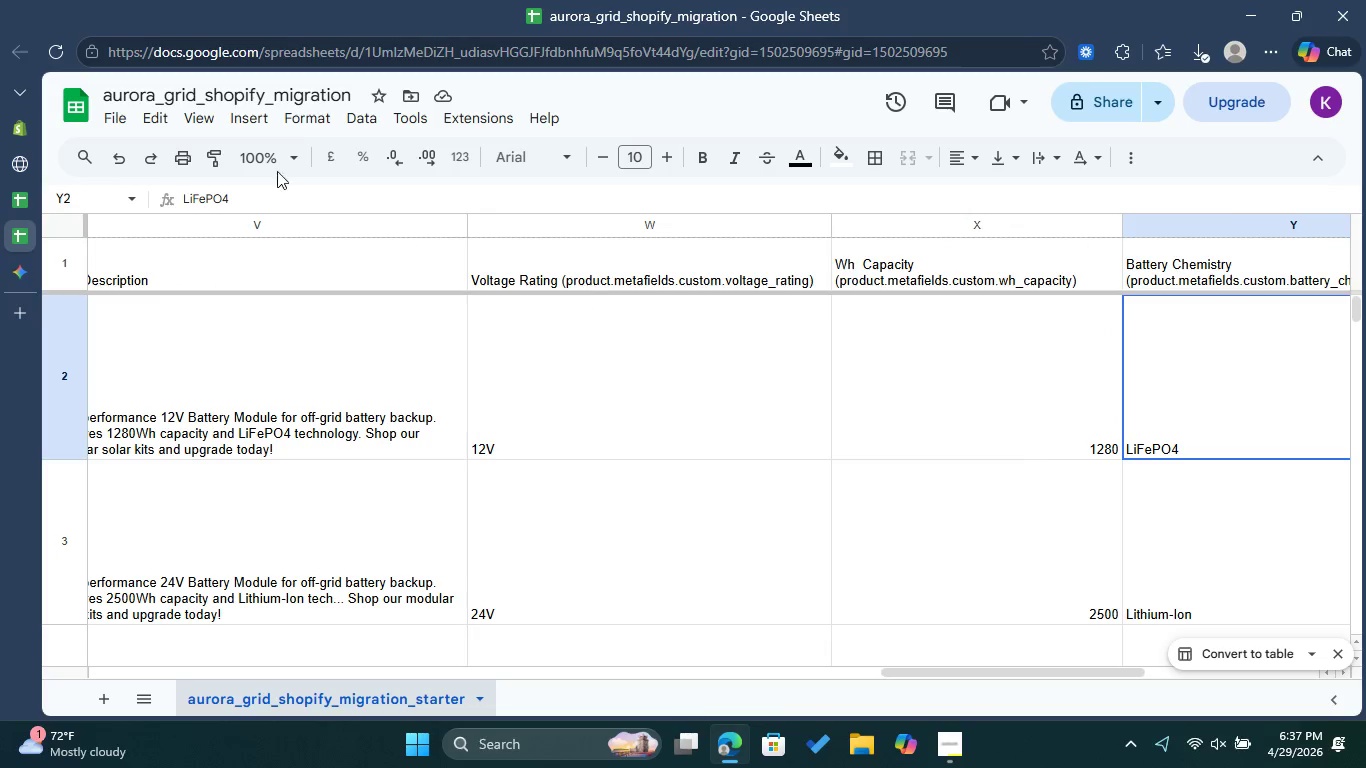 
left_click([123, 116])
 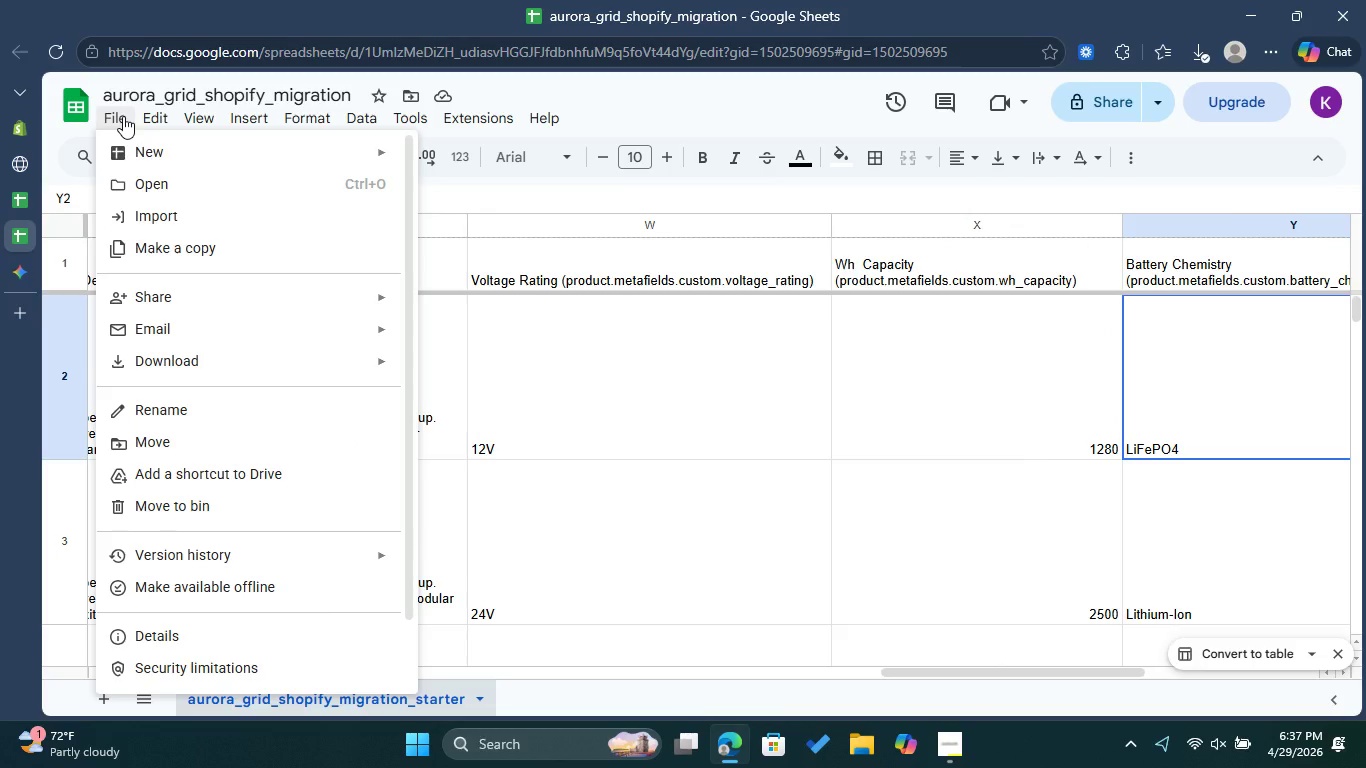 
left_click([123, 116])
 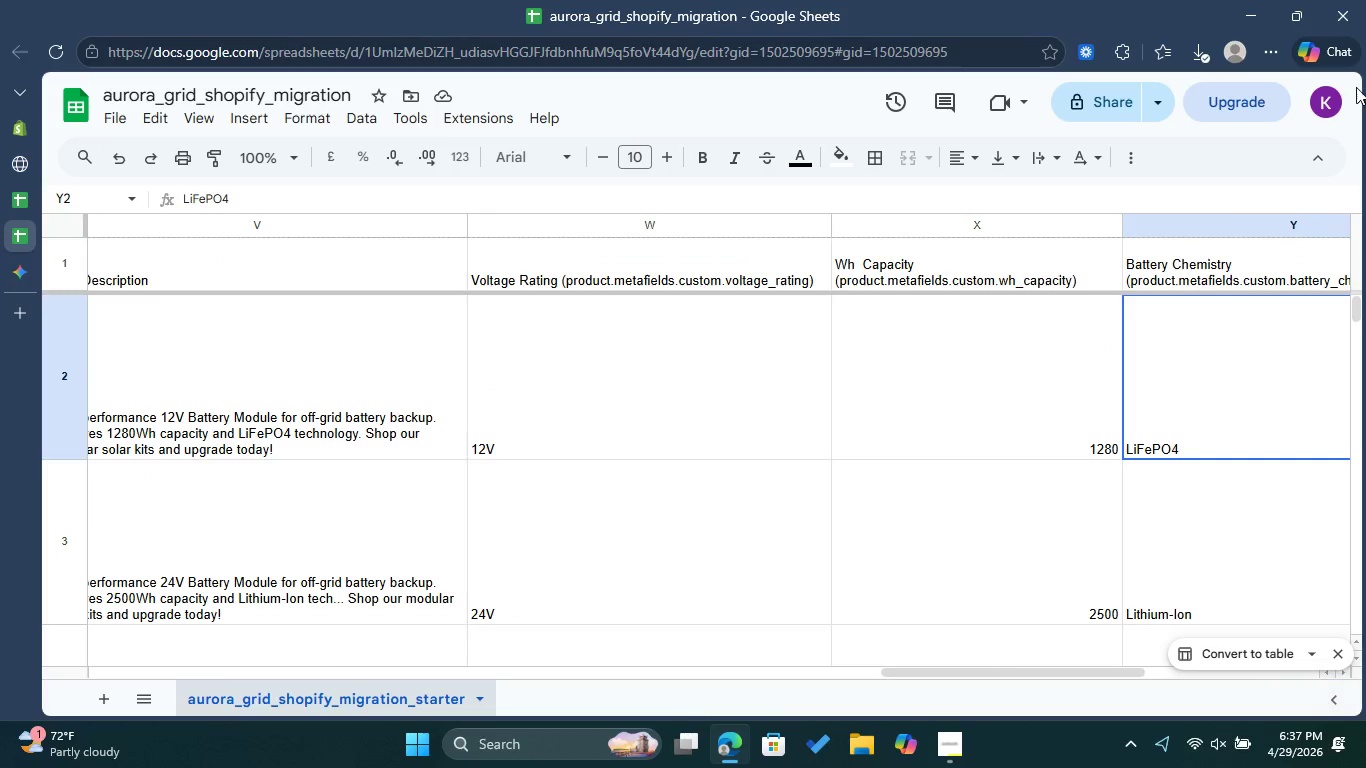 
left_click([1271, 49])
 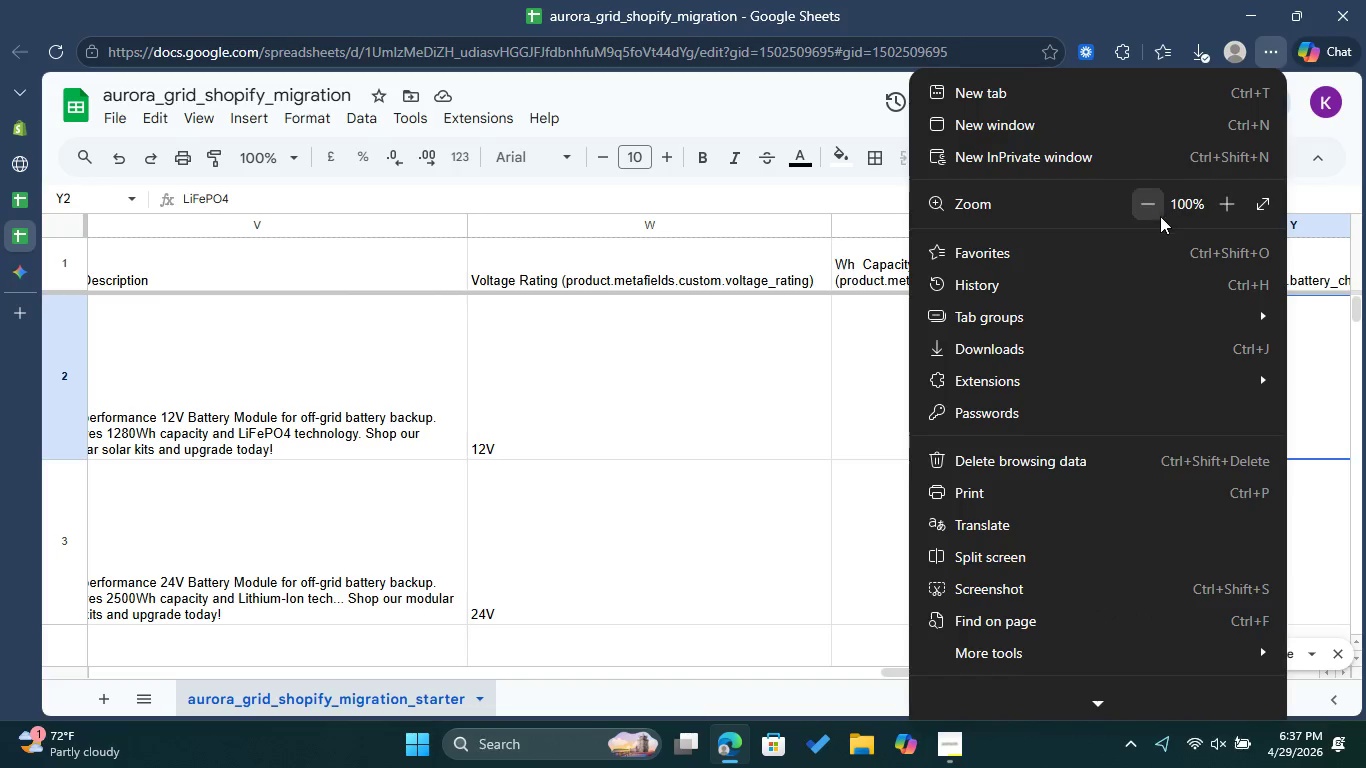 
left_click([1159, 215])
 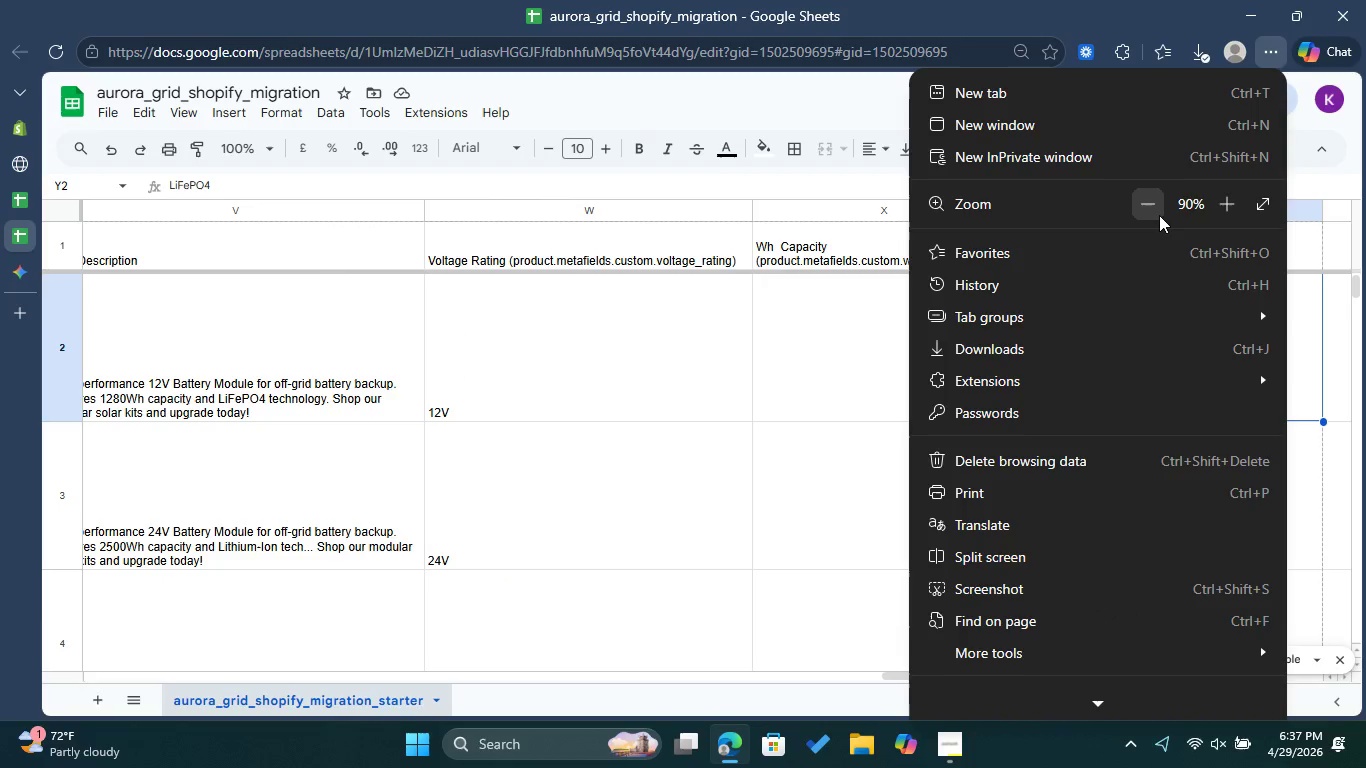 
left_click([1156, 213])
 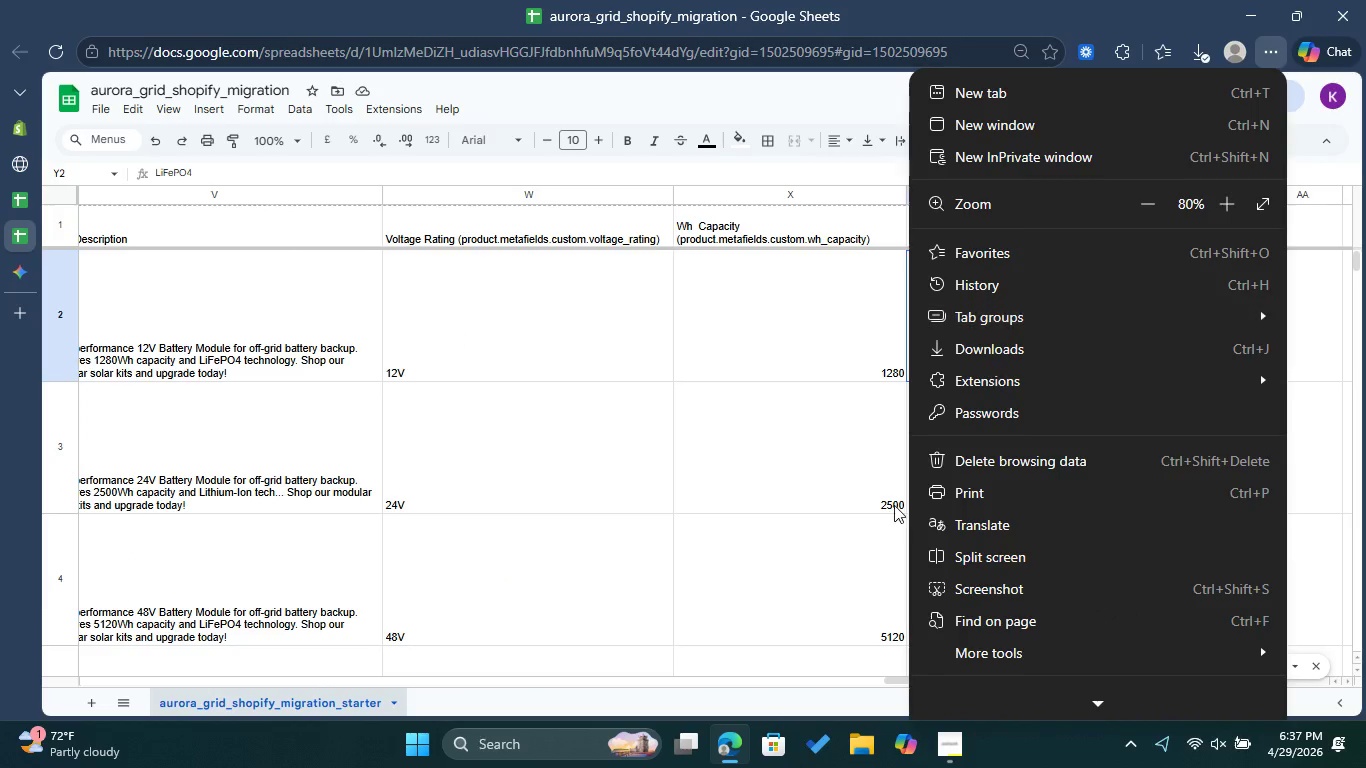 
left_click([765, 518])
 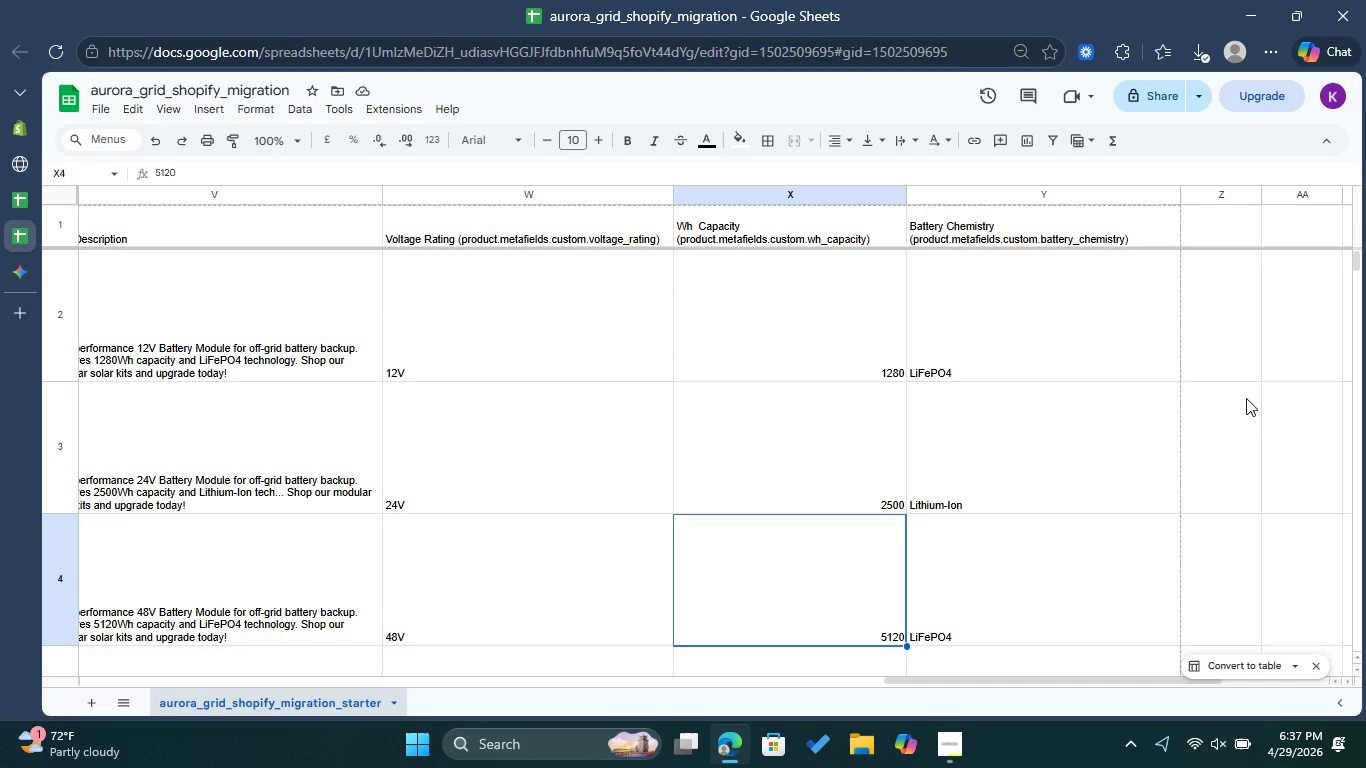 
left_click([1272, 397])
 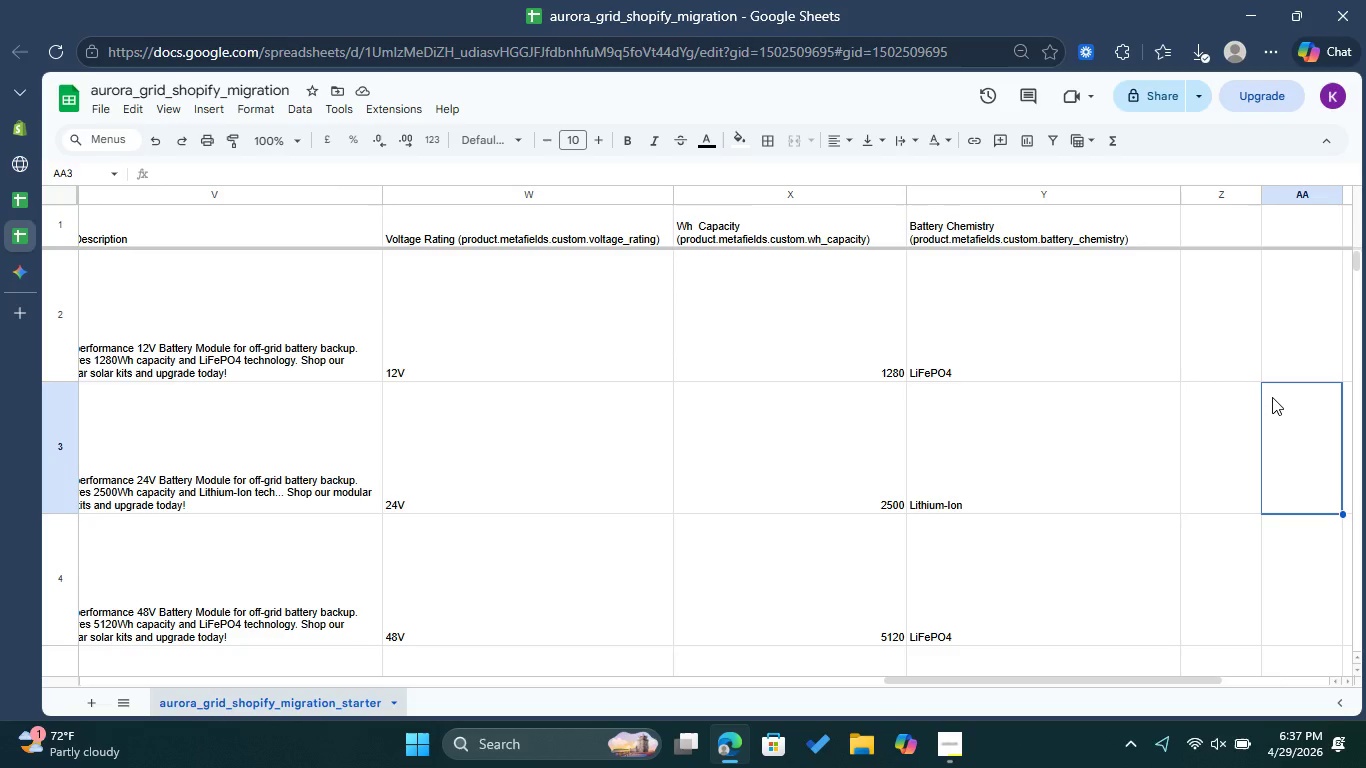 
key(Control+ControlLeft)
 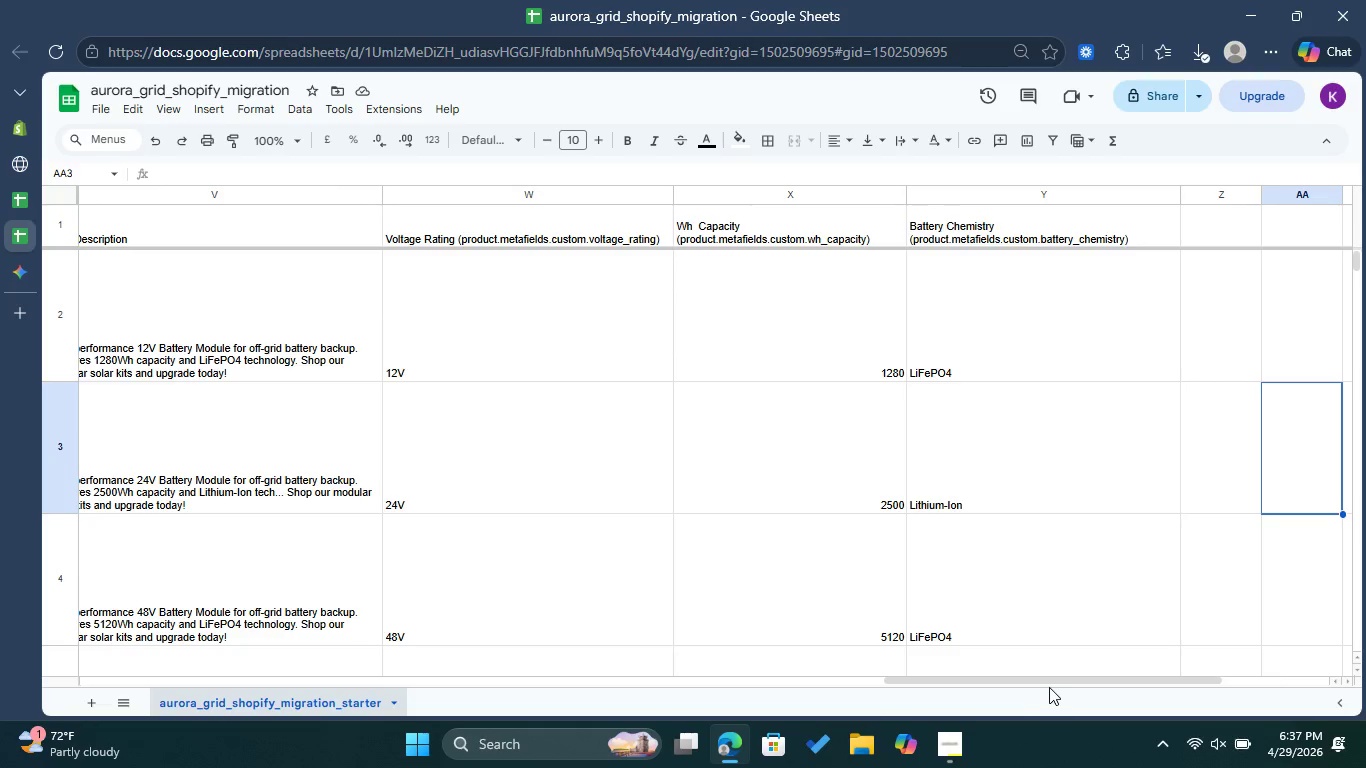 
left_click_drag(start_coordinate=[1052, 683], to_coordinate=[1005, 689])
 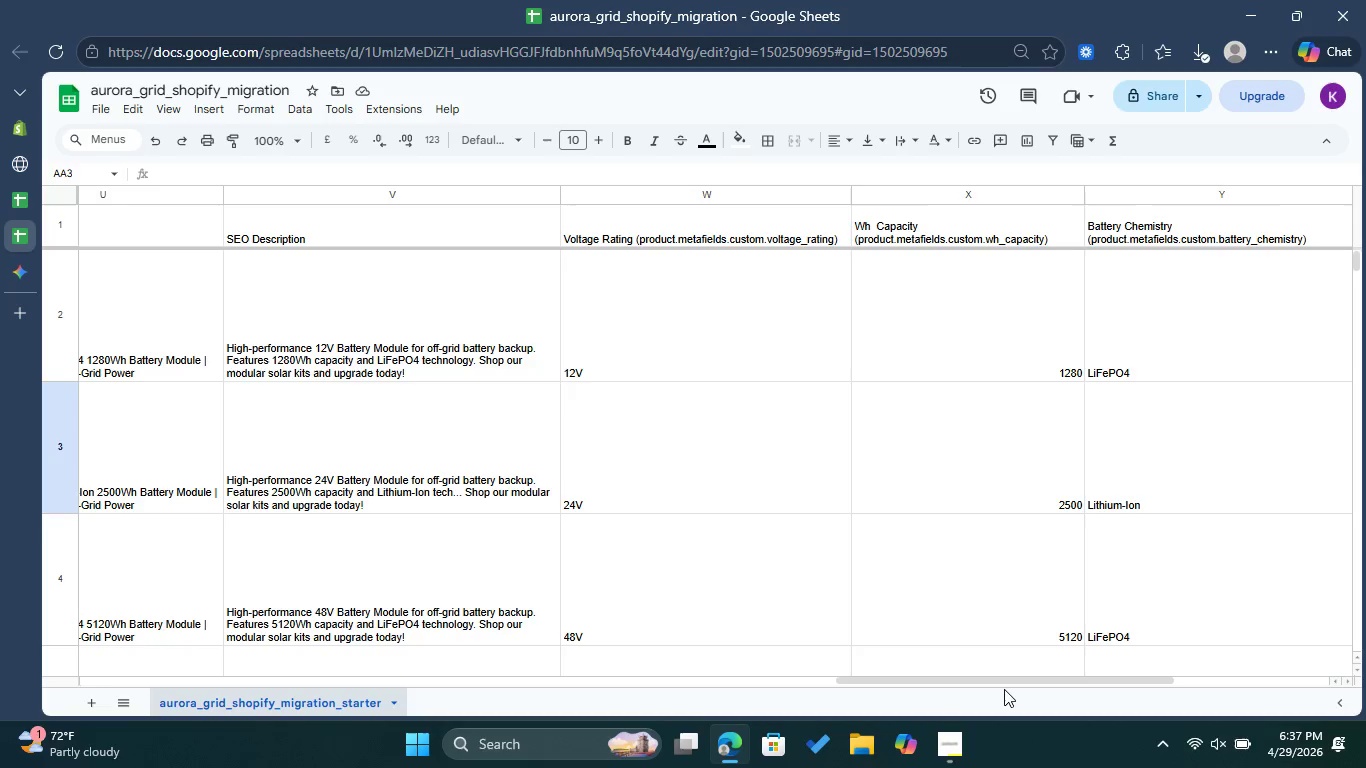 
key(Control+Shift+S)
 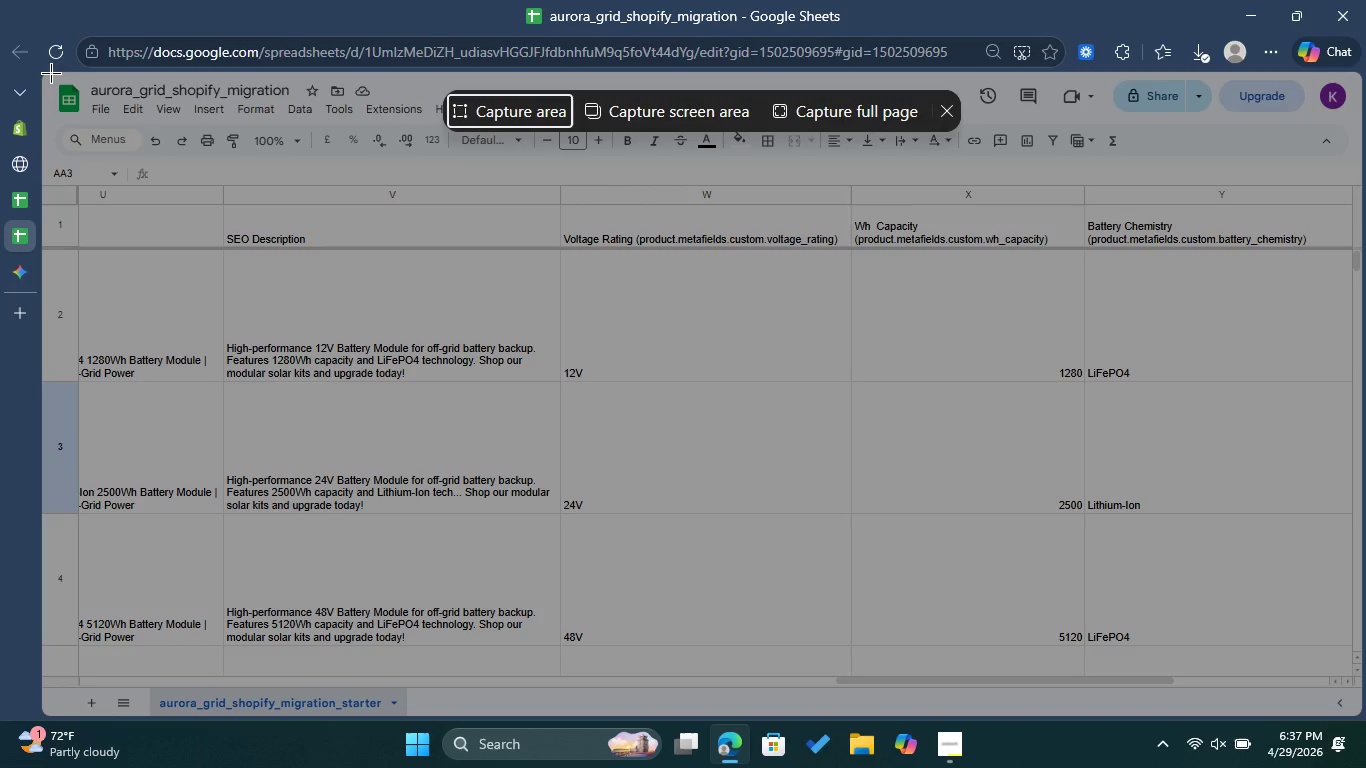 
left_click_drag(start_coordinate=[50, 75], to_coordinate=[1350, 670])
 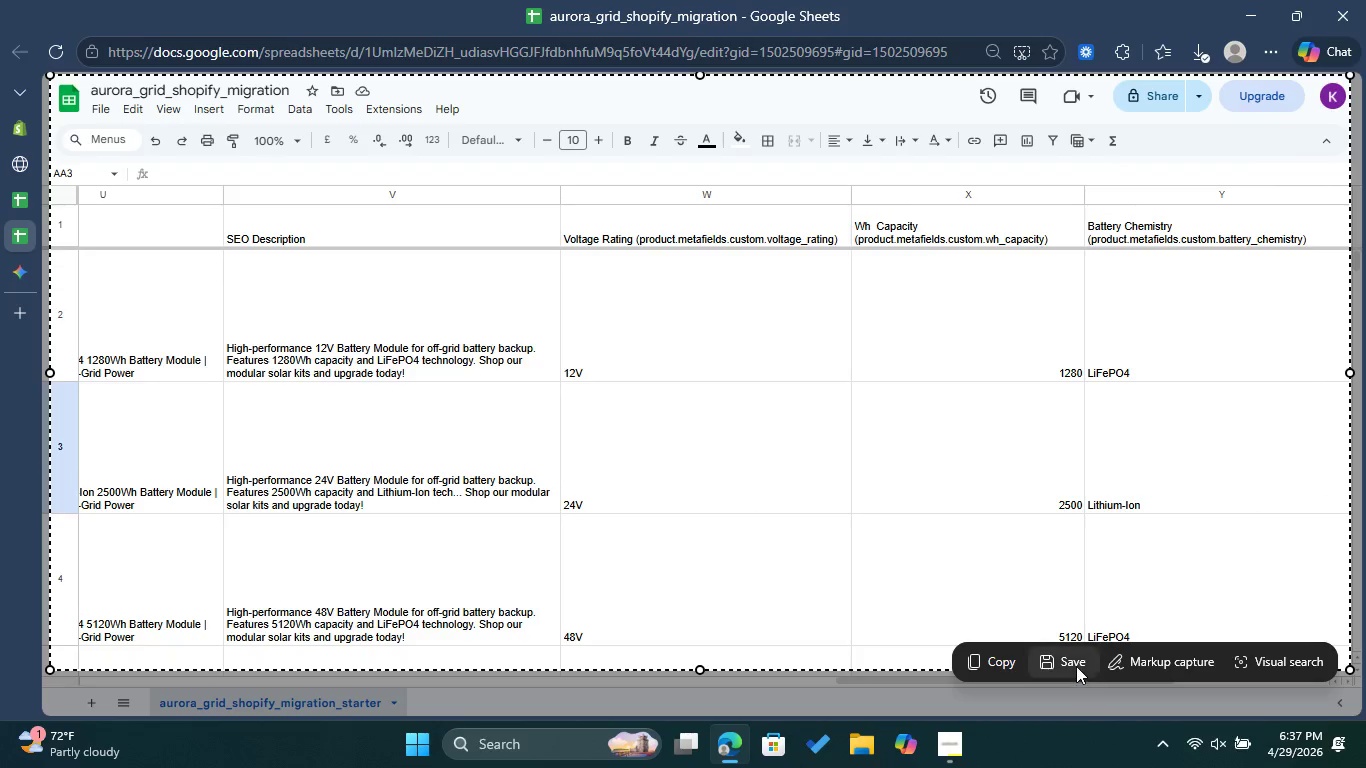 
left_click([1076, 666])
 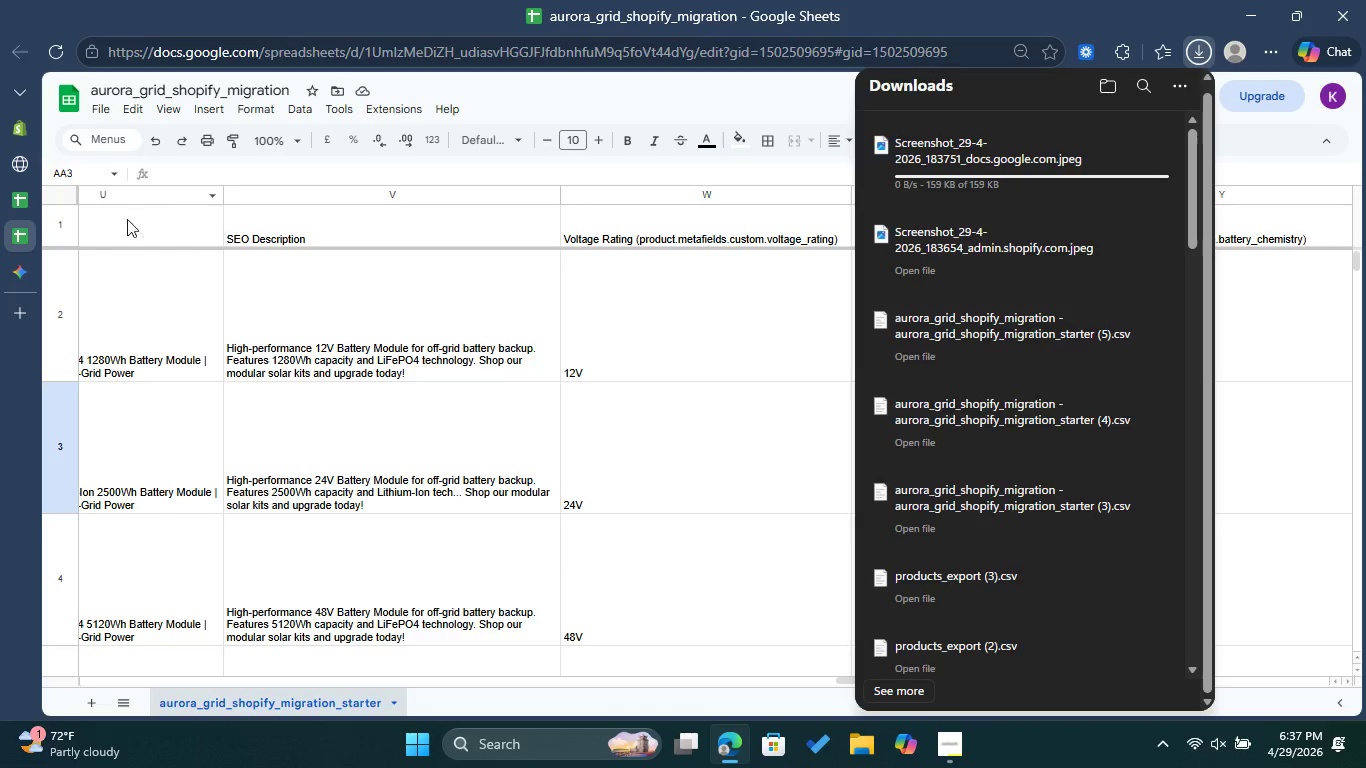 
left_click([13, 134])
 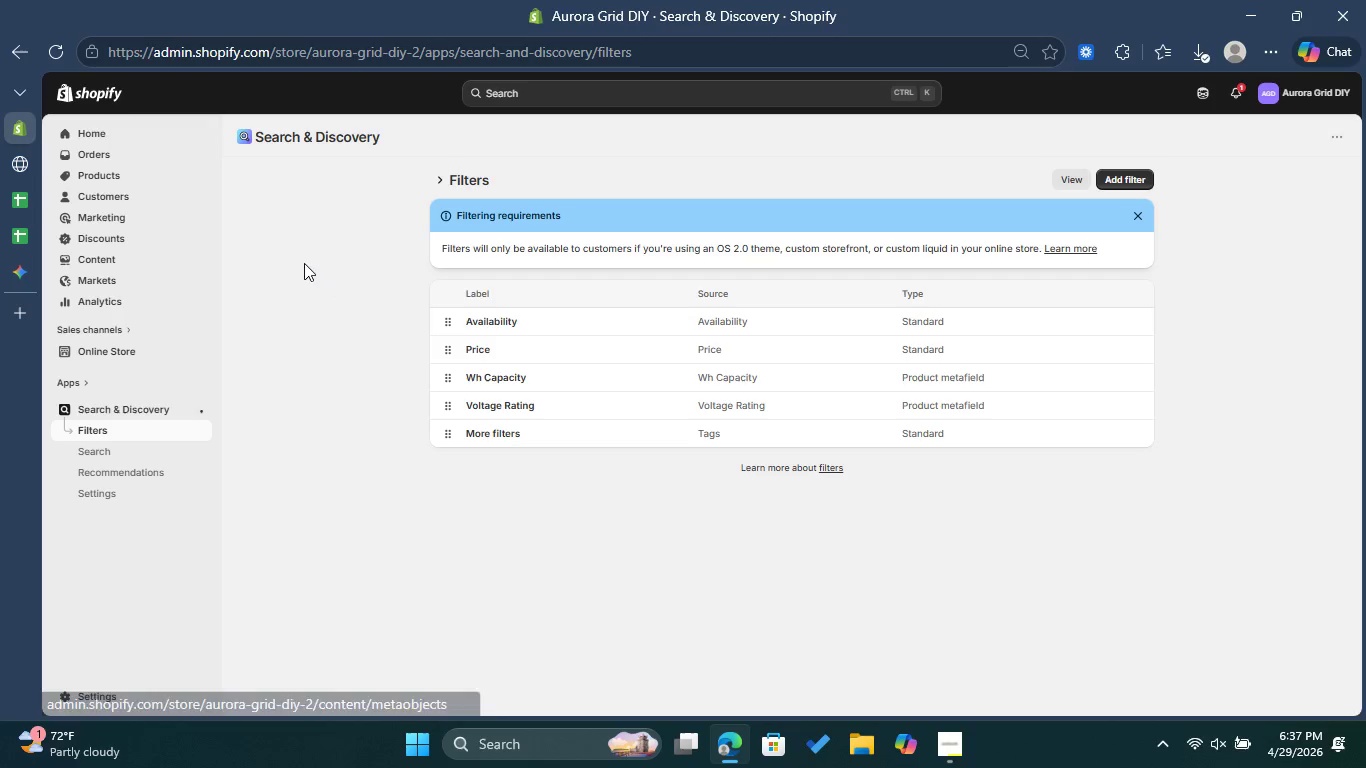 
left_click([117, 172])
 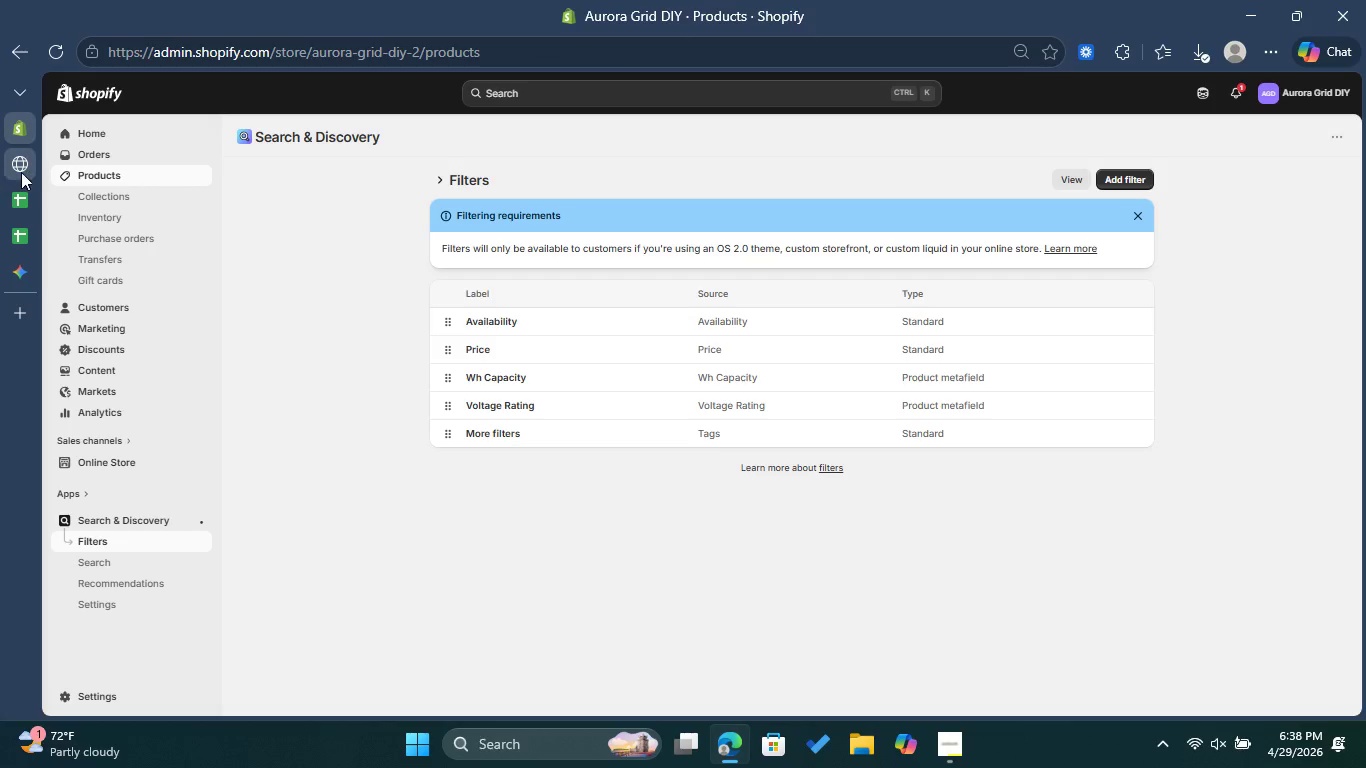 
left_click([41, 164])
 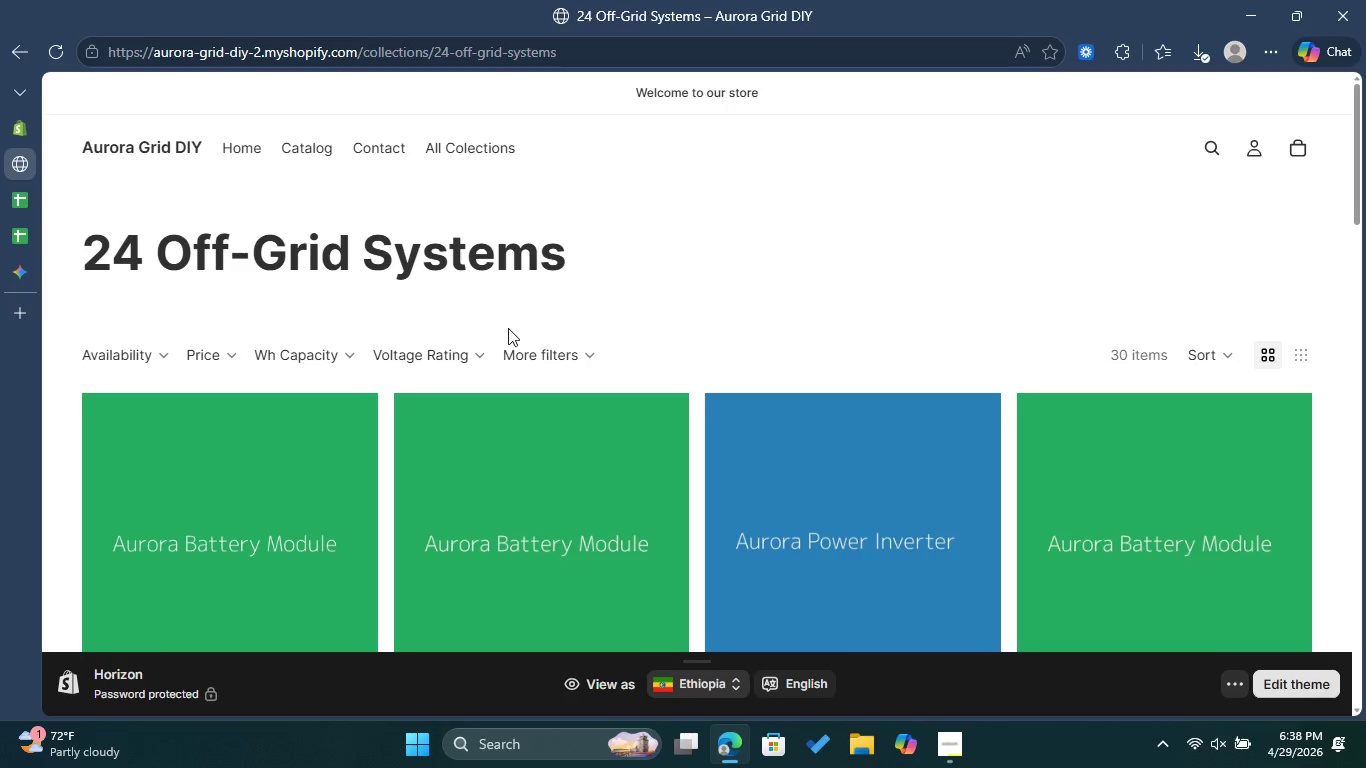 
left_click([468, 347])
 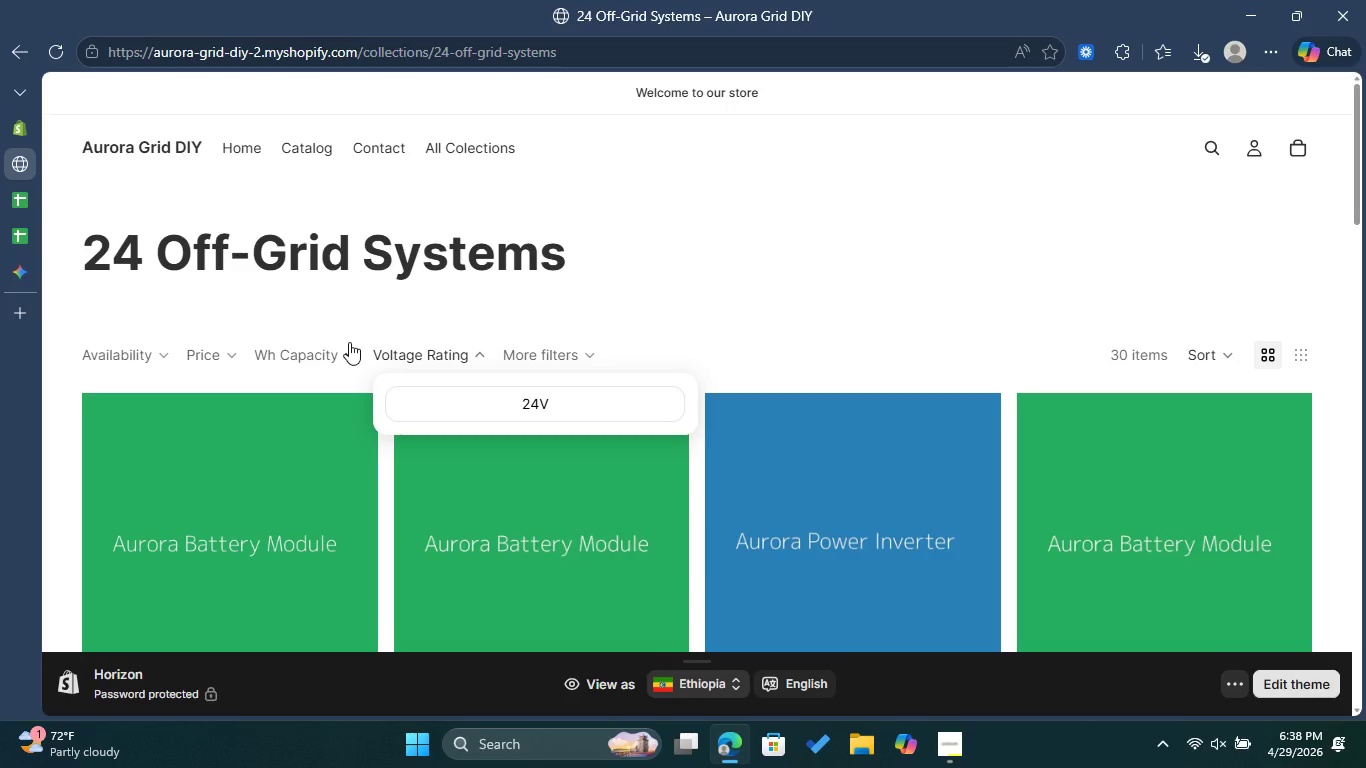 
left_click([346, 343])
 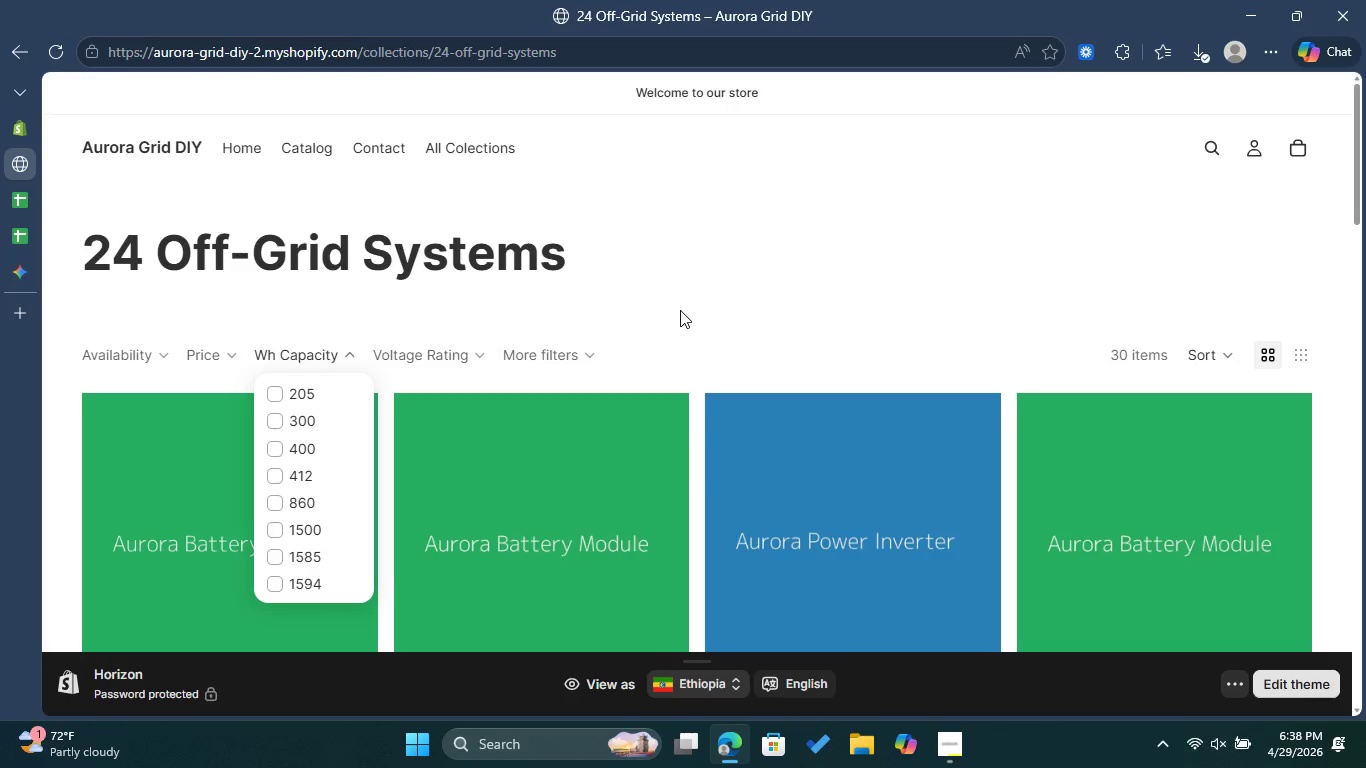 
hold_key(key=ControlLeft, duration=0.84)
 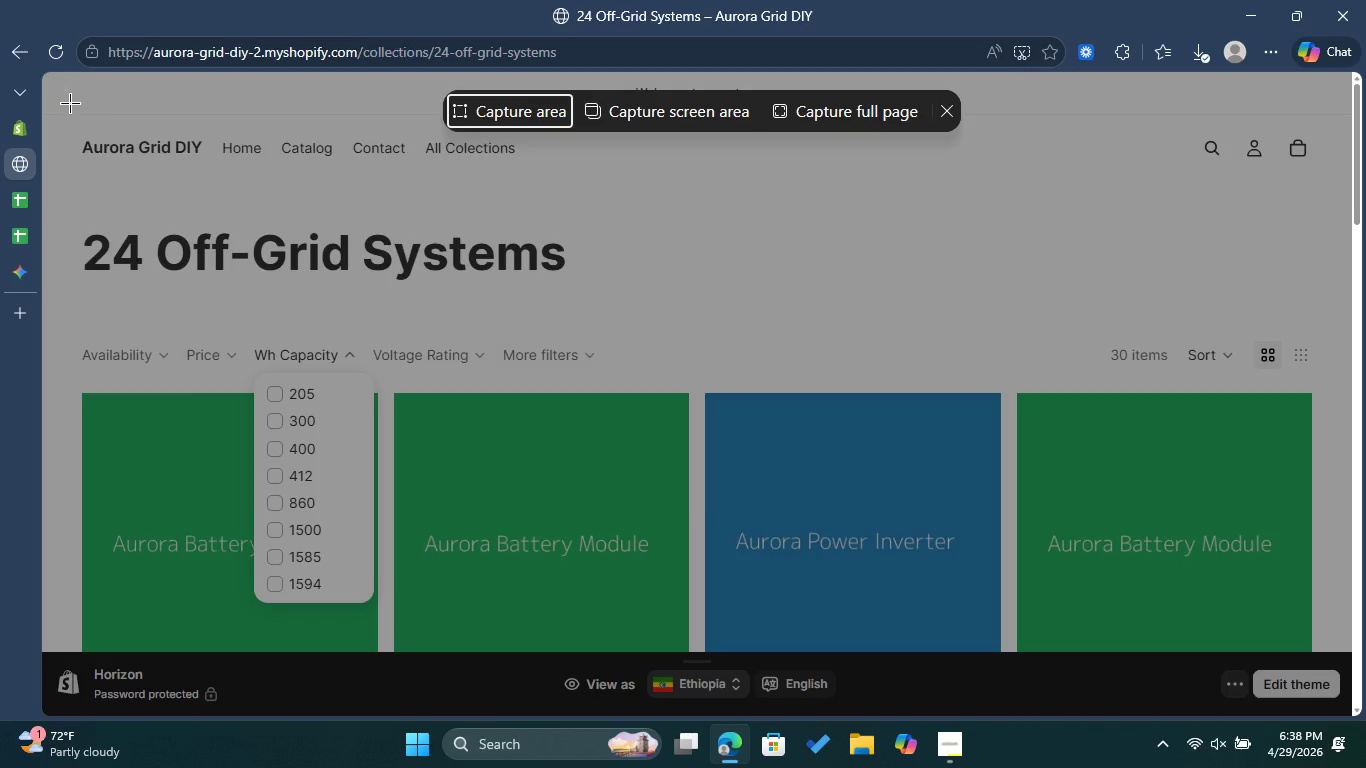 
hold_key(key=ShiftLeft, duration=0.75)
 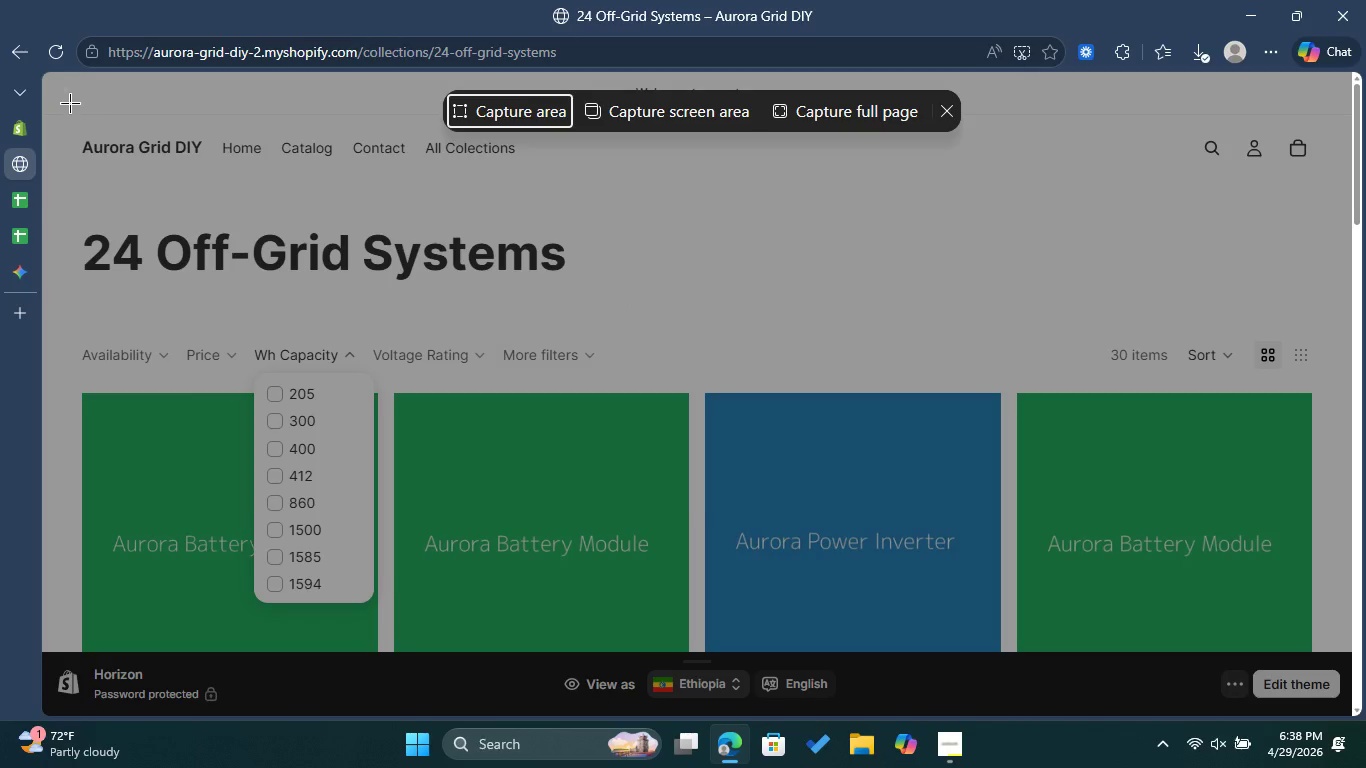 
hold_key(key=S, duration=0.33)
 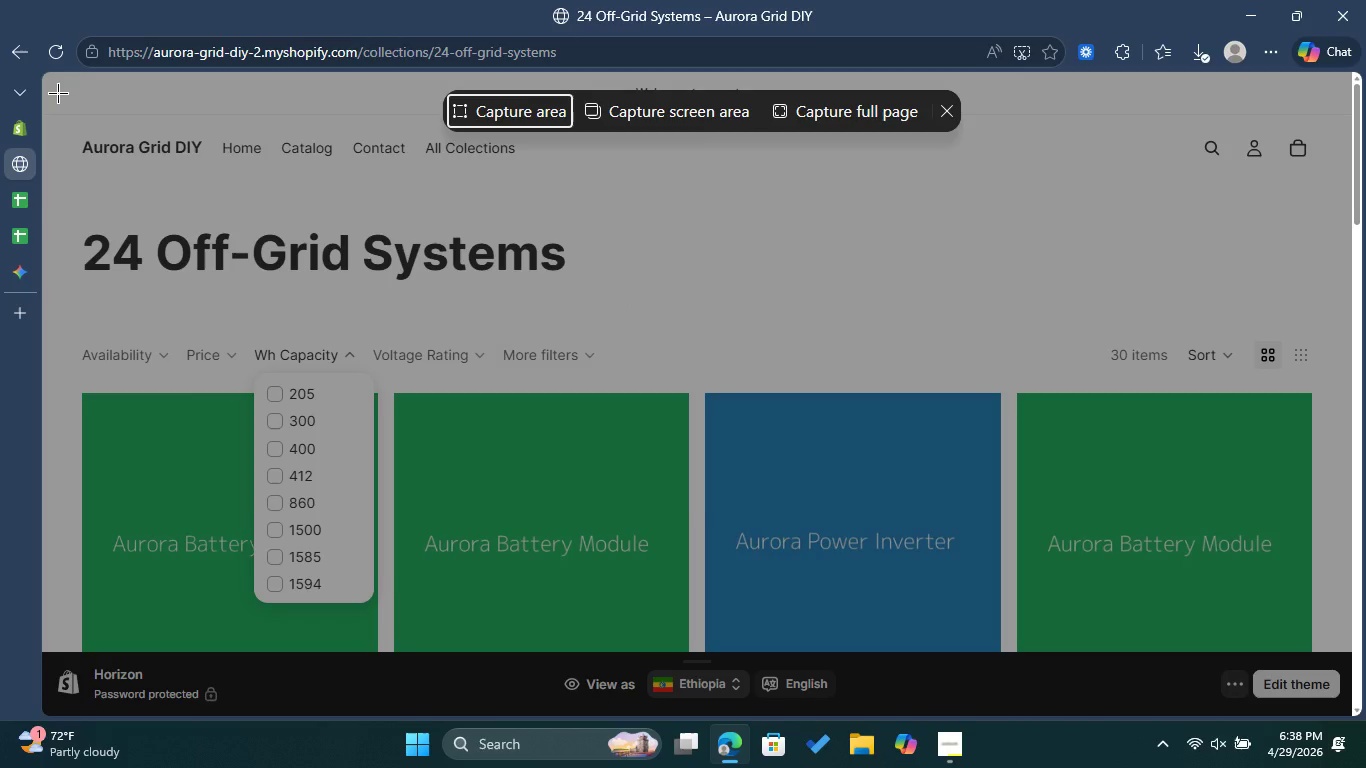 
left_click_drag(start_coordinate=[58, 90], to_coordinate=[1322, 648])
 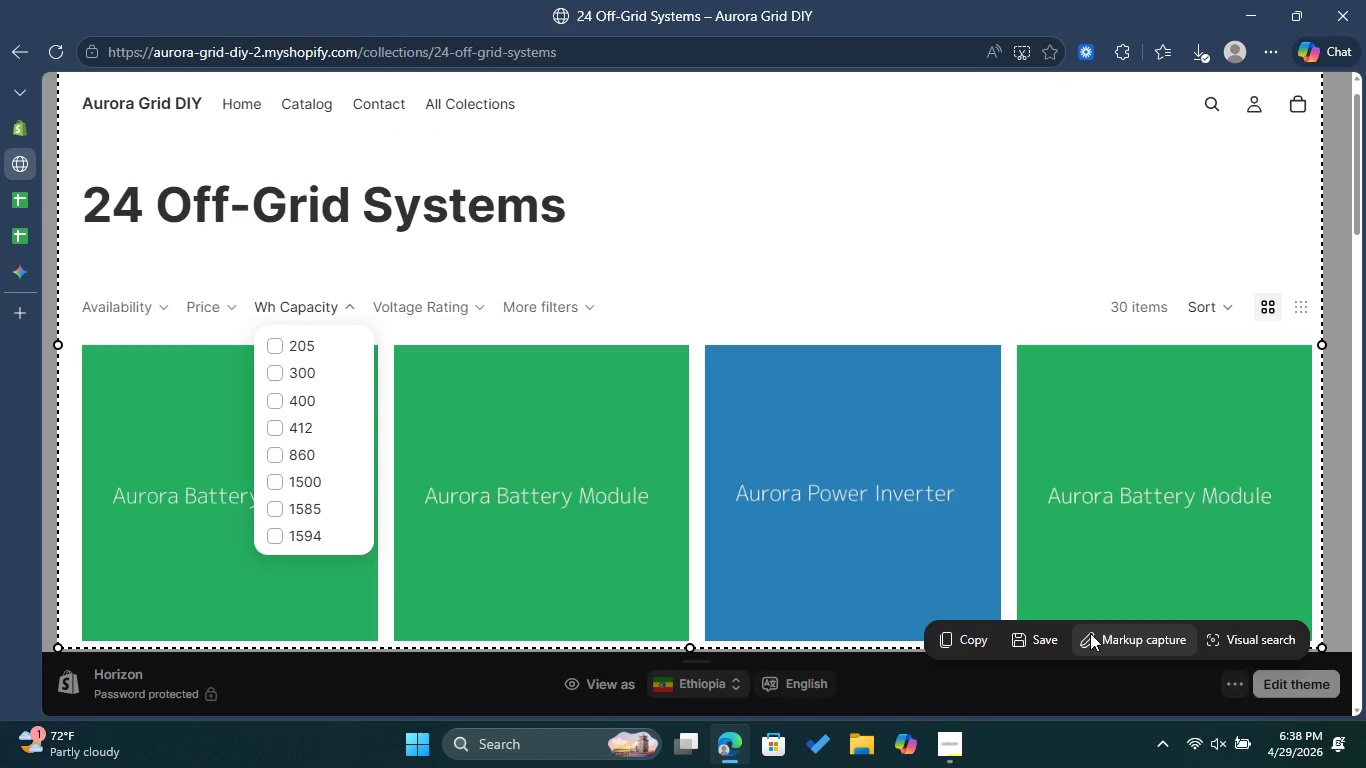 
left_click([1034, 636])
 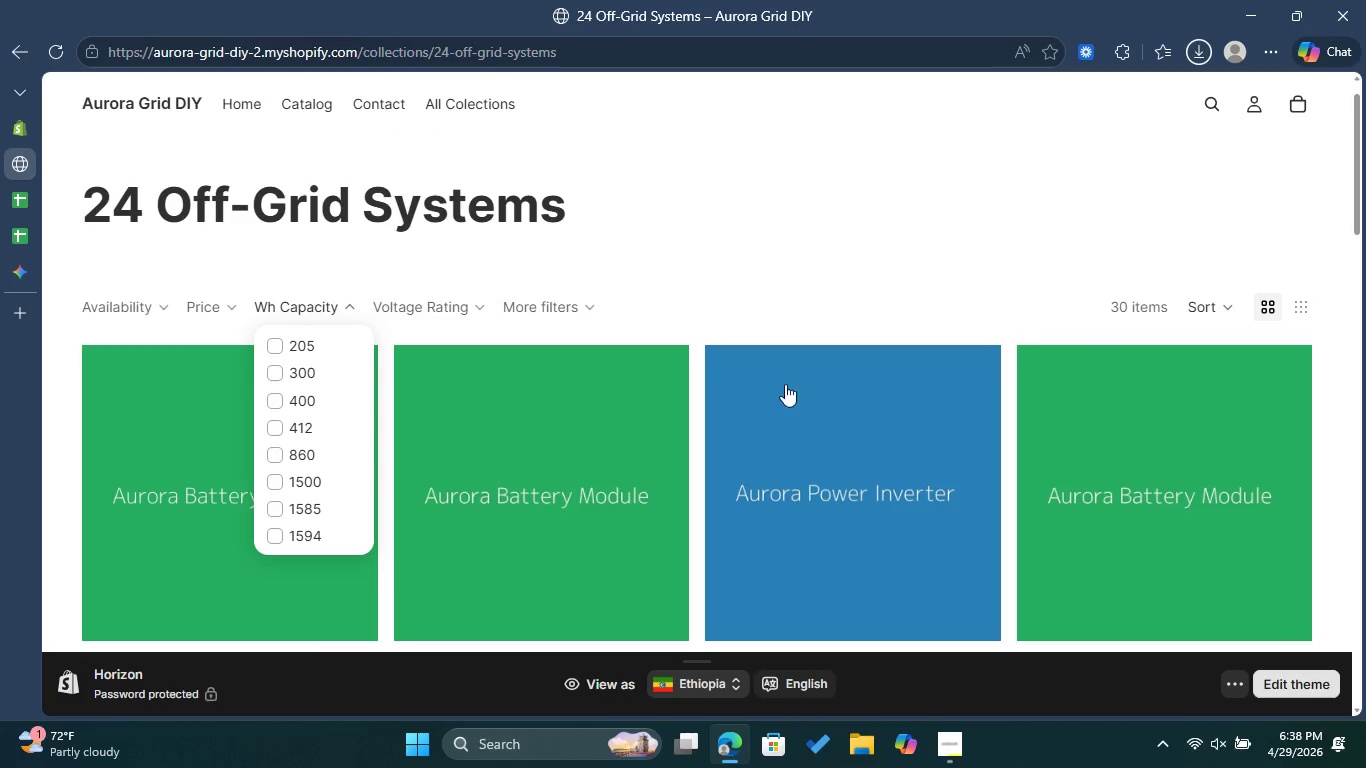 
left_click([595, 257])
 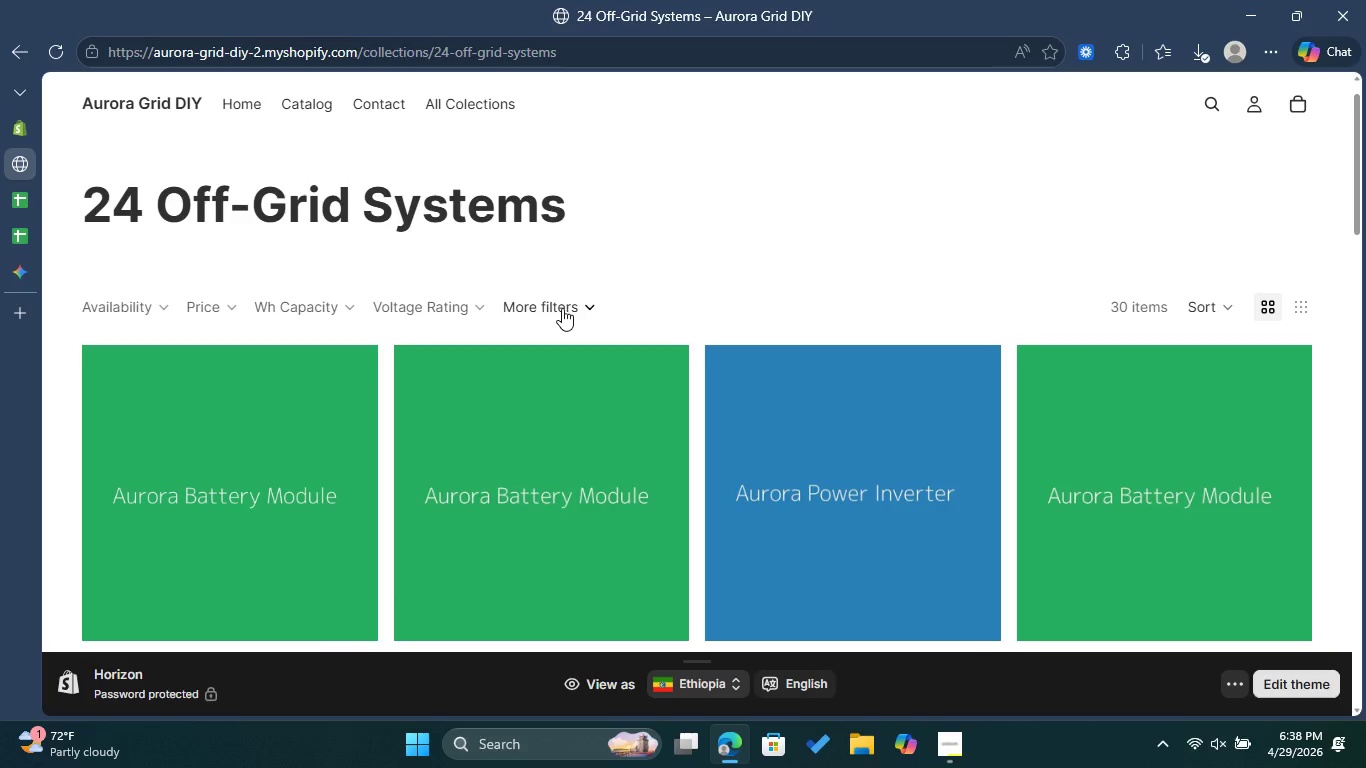 
left_click([562, 308])
 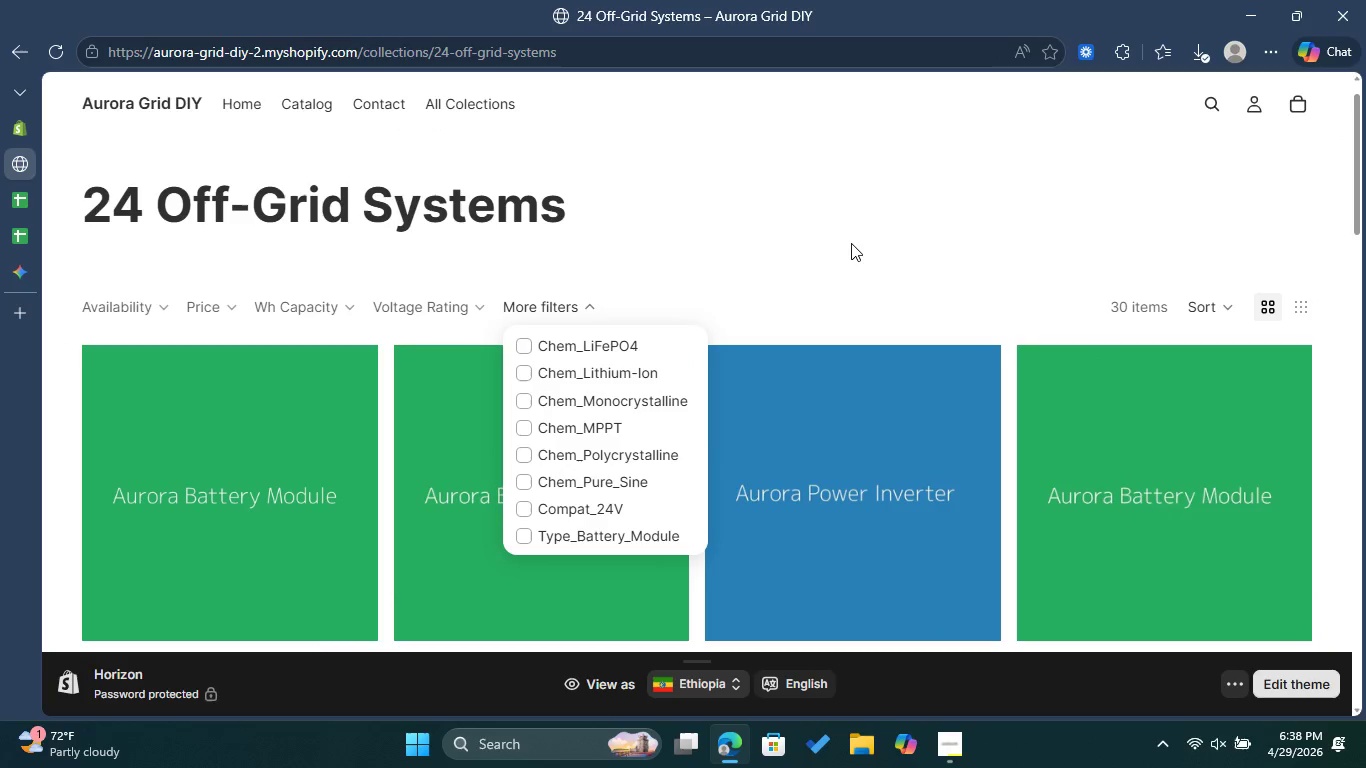 
hold_key(key=ControlLeft, duration=0.92)
 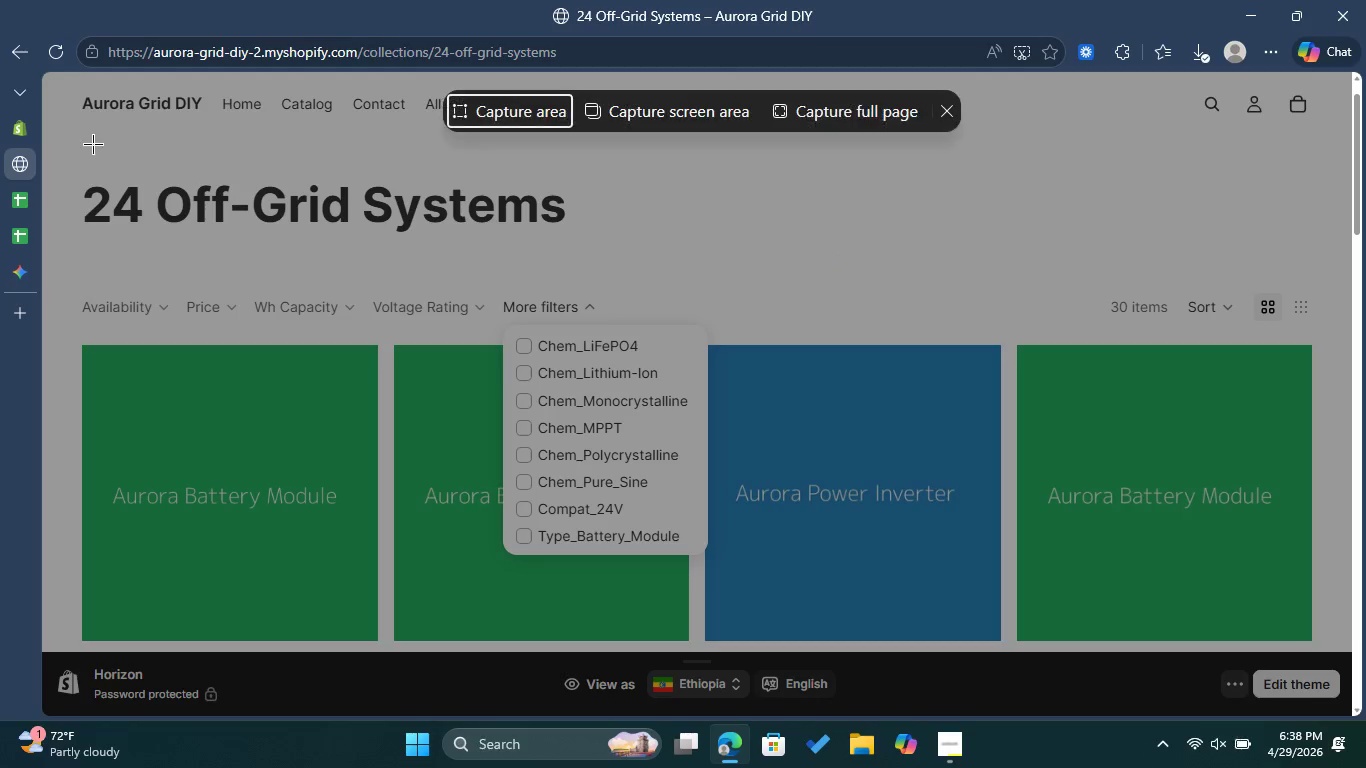 
hold_key(key=ShiftLeft, duration=0.86)
 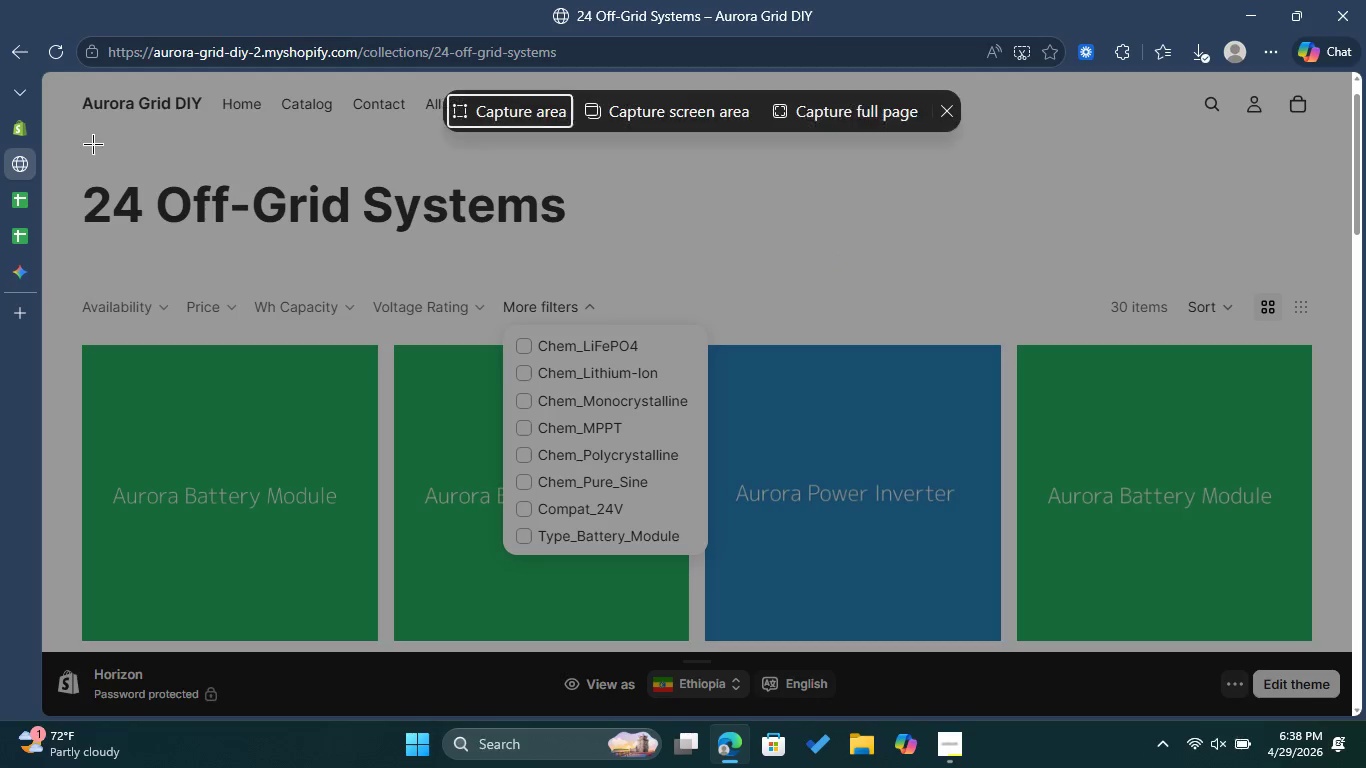 
hold_key(key=S, duration=0.31)
 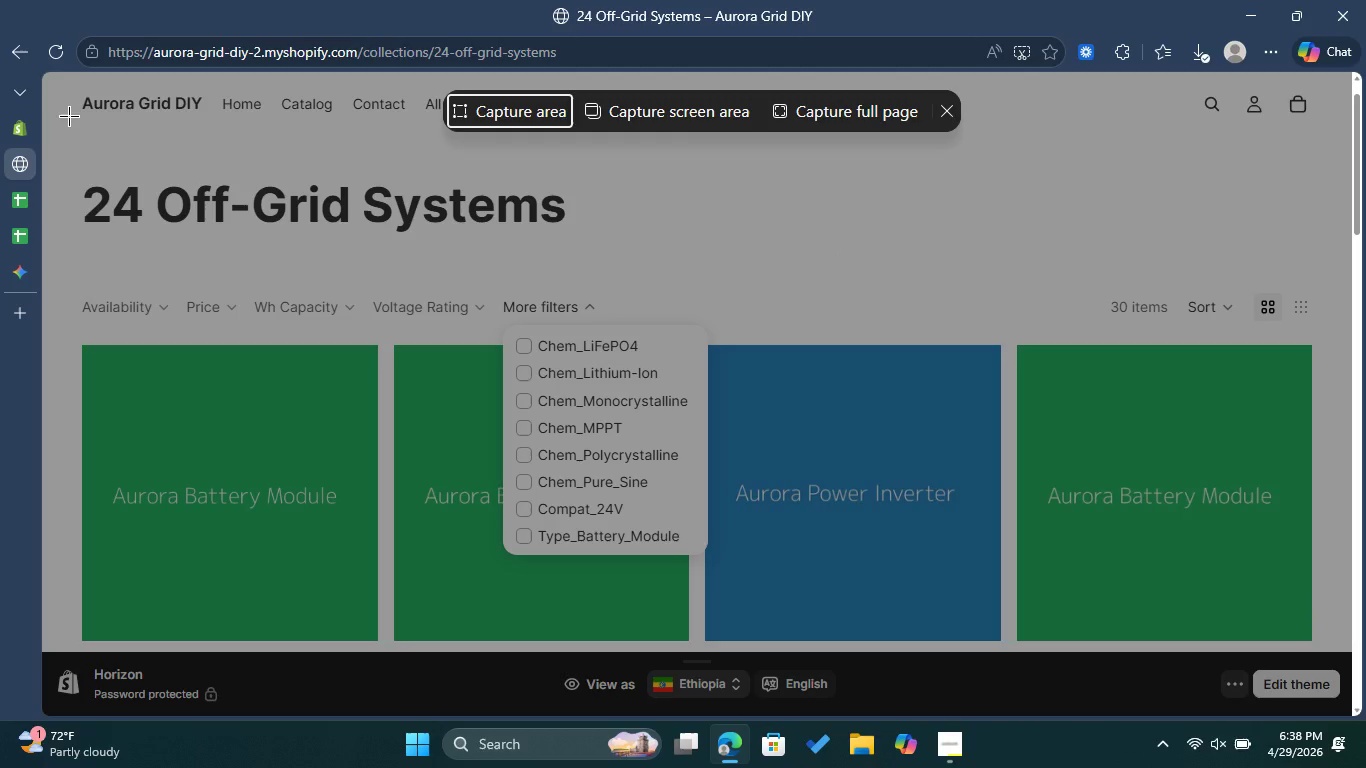 
left_click_drag(start_coordinate=[56, 80], to_coordinate=[1332, 654])
 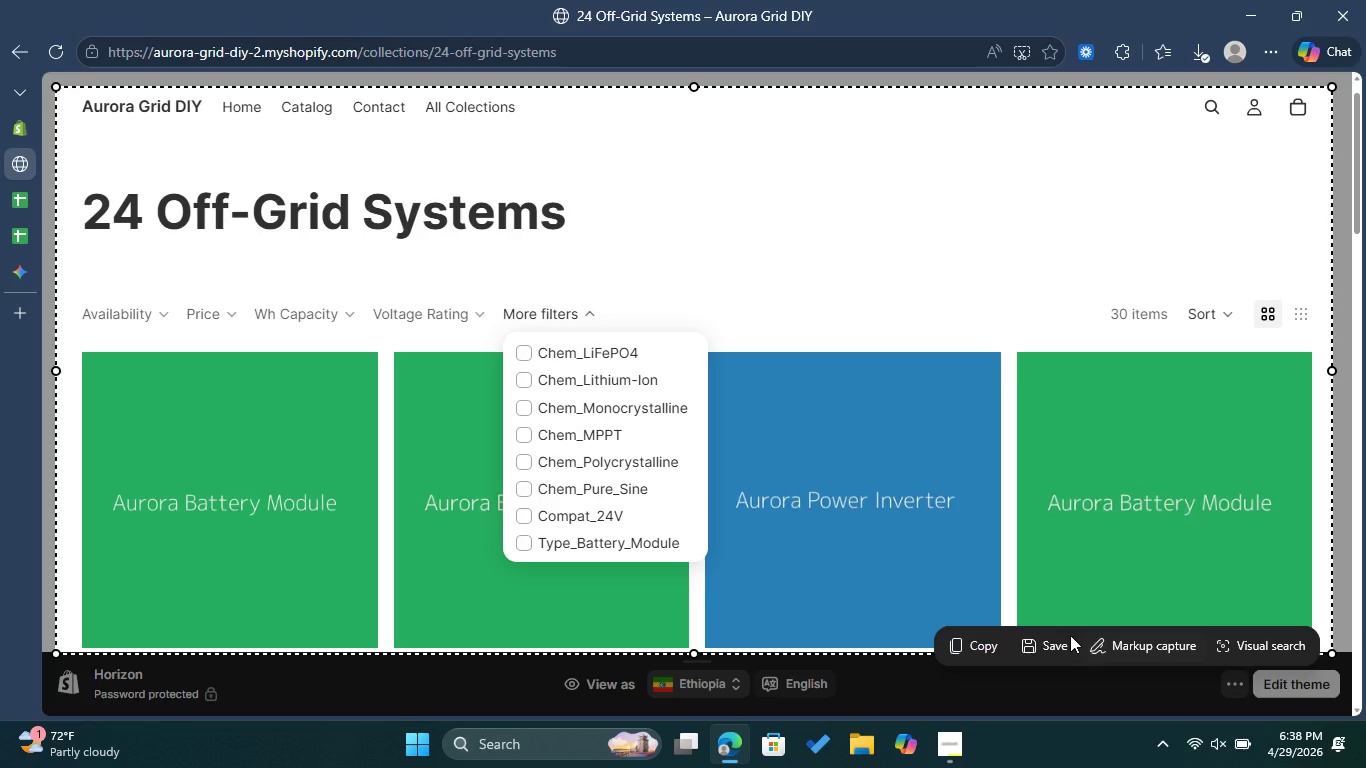 
left_click([1060, 649])
 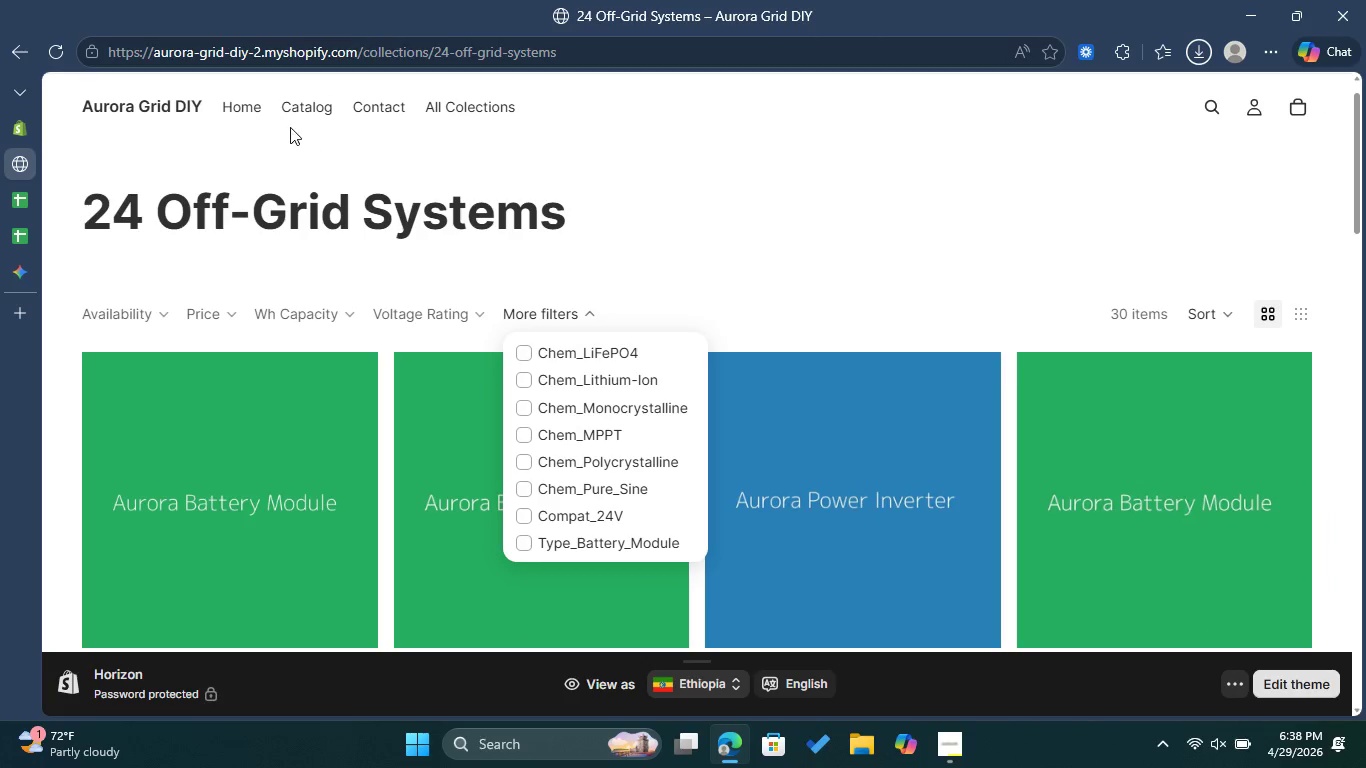 
left_click([254, 109])
 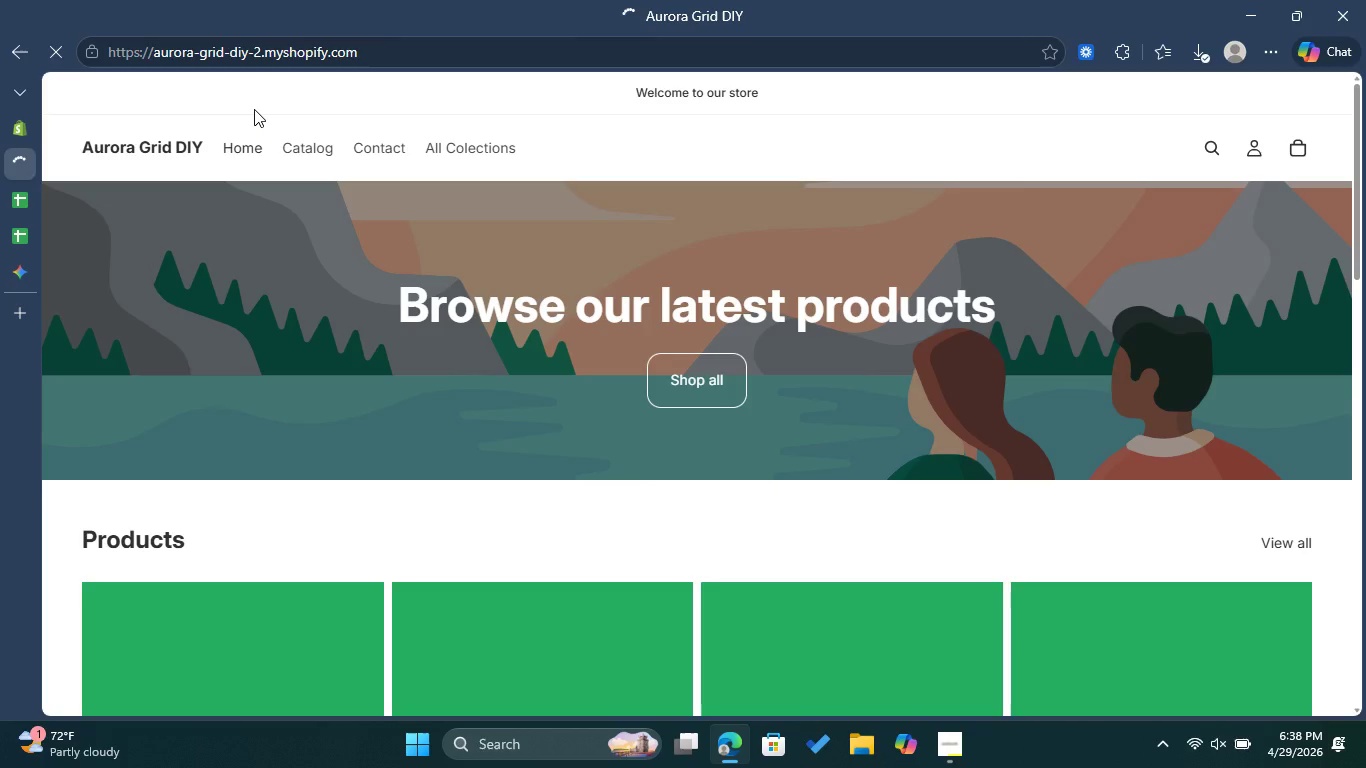 
scroll: coordinate [403, 335], scroll_direction: down, amount: 3.0
 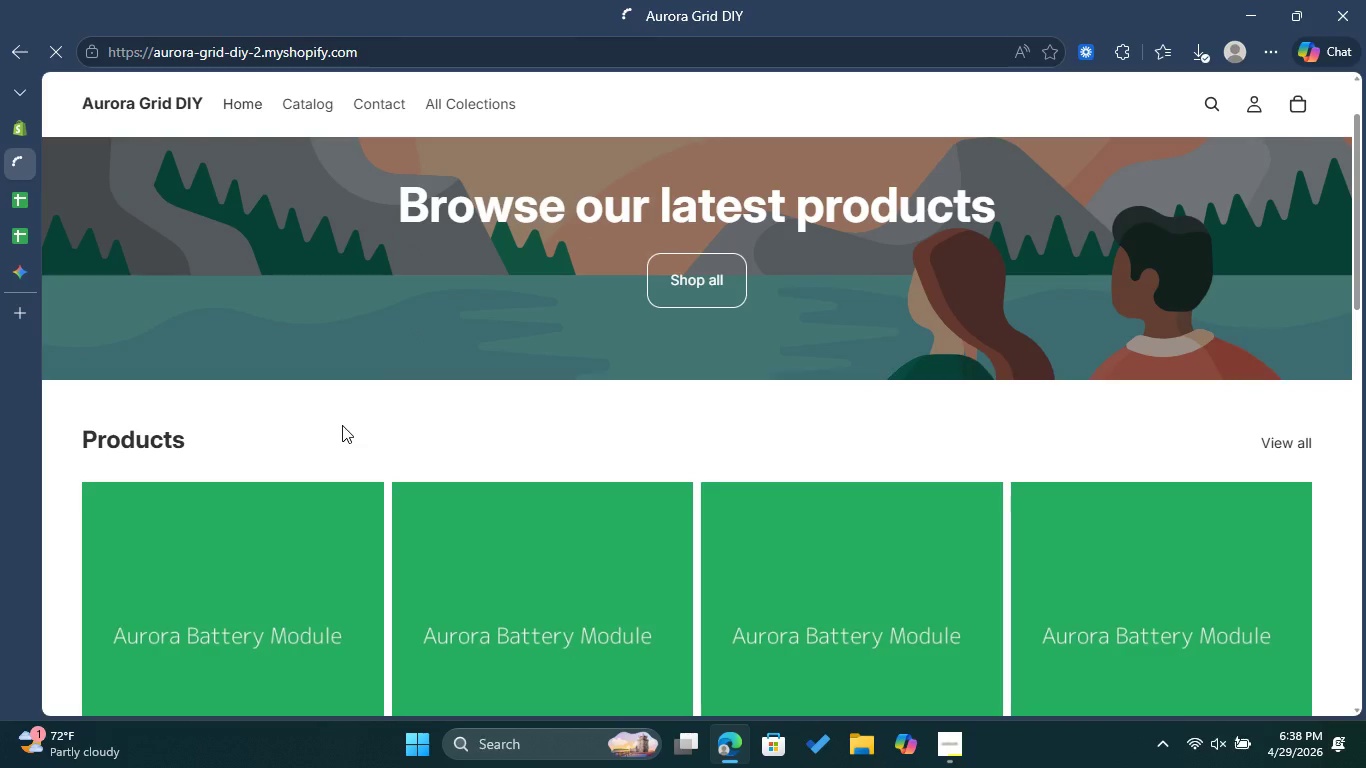 
left_click([275, 534])
 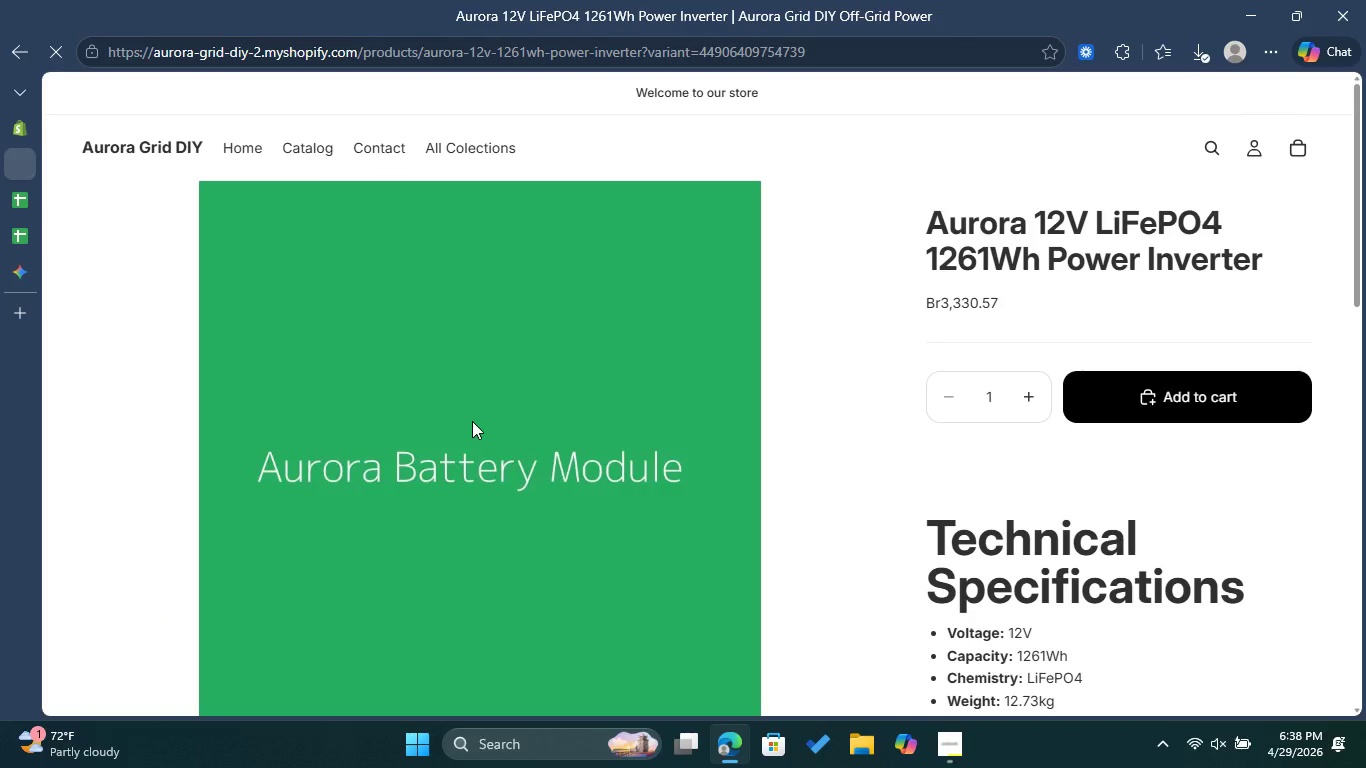 
scroll: coordinate [770, 496], scroll_direction: none, amount: 0.0
 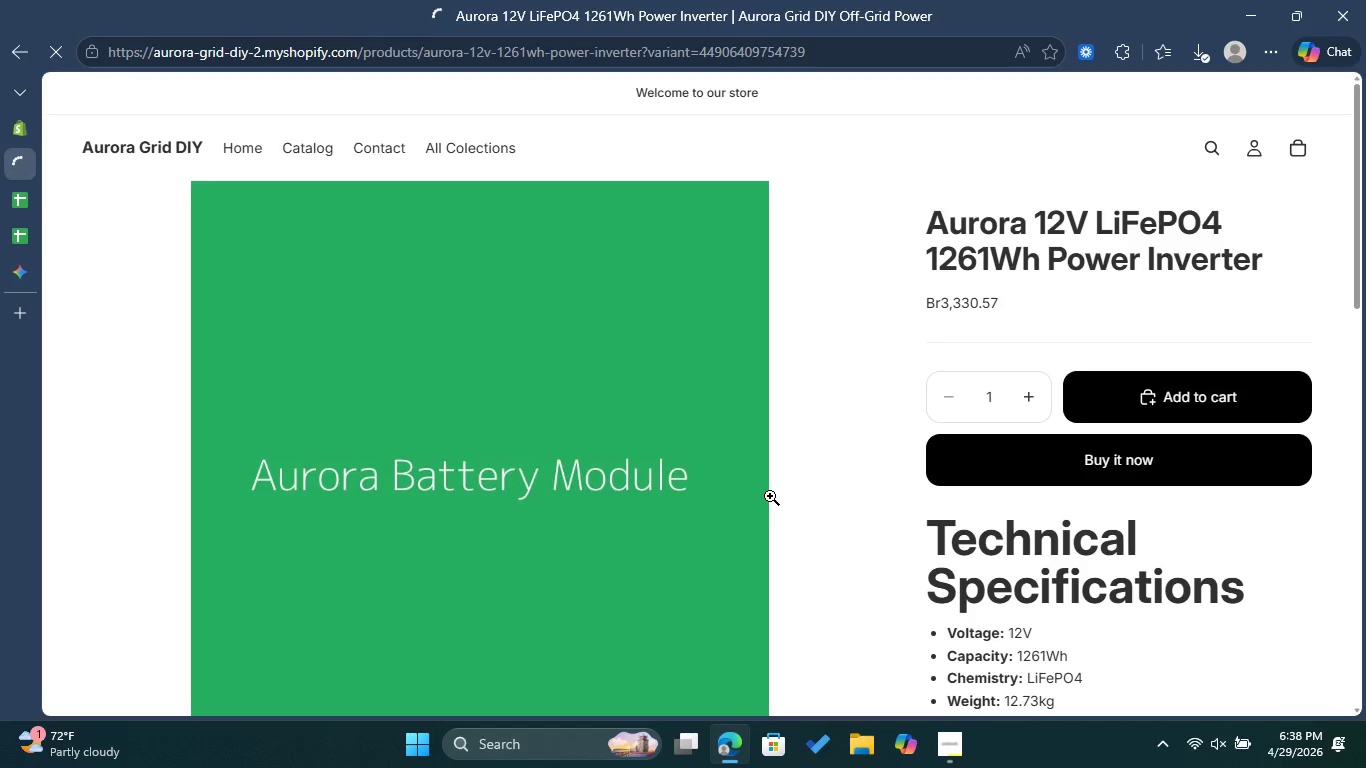 
key(Control+Shift+S)
 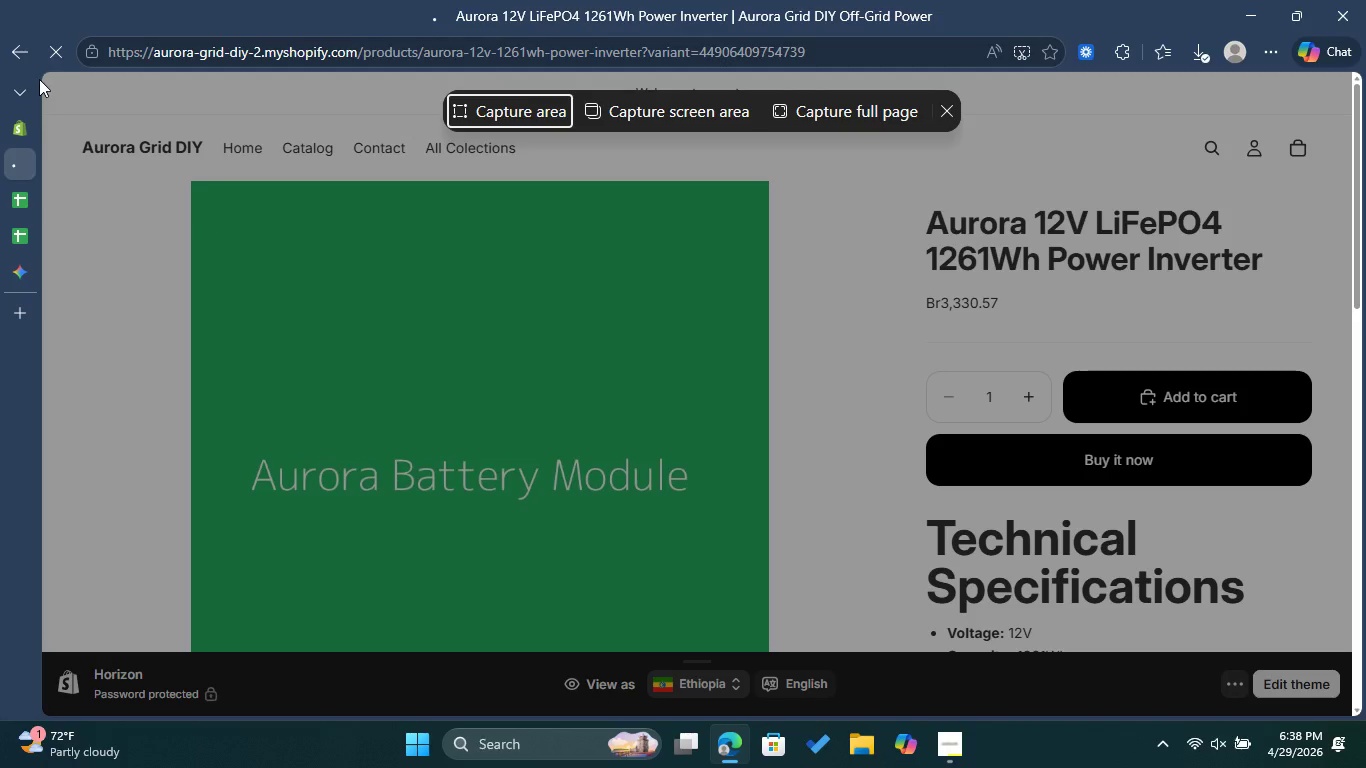 
left_click_drag(start_coordinate=[57, 76], to_coordinate=[1362, 651])
 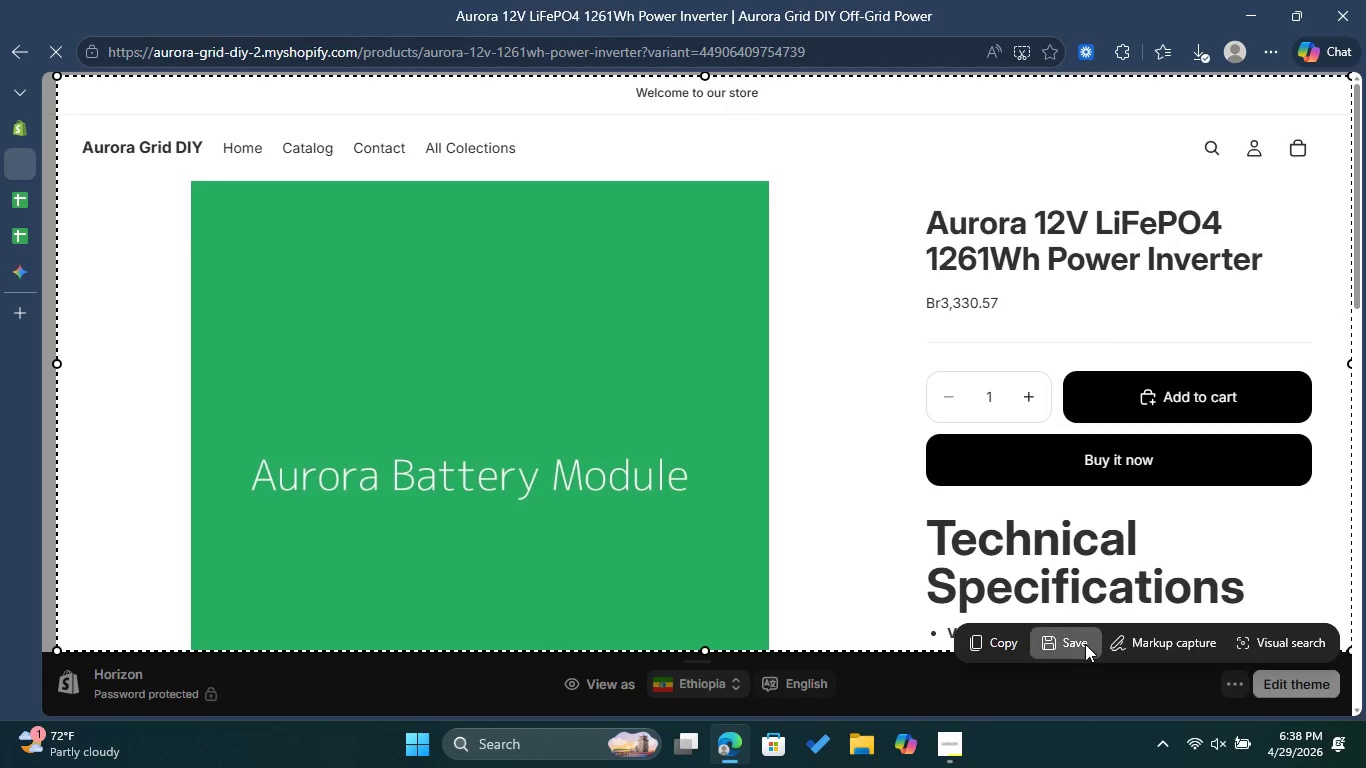 
left_click([1085, 644])
 